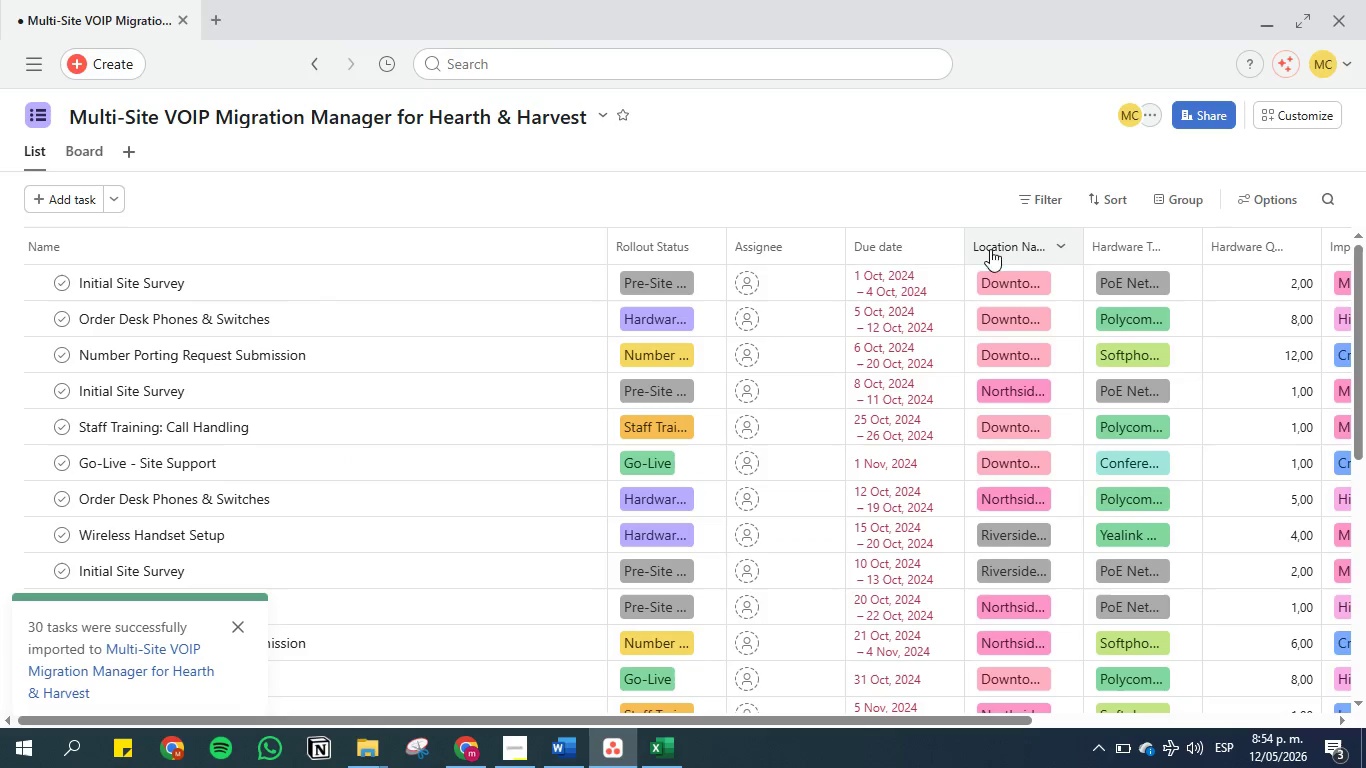 
left_click_drag(start_coordinate=[1023, 247], to_coordinate=[742, 251])
 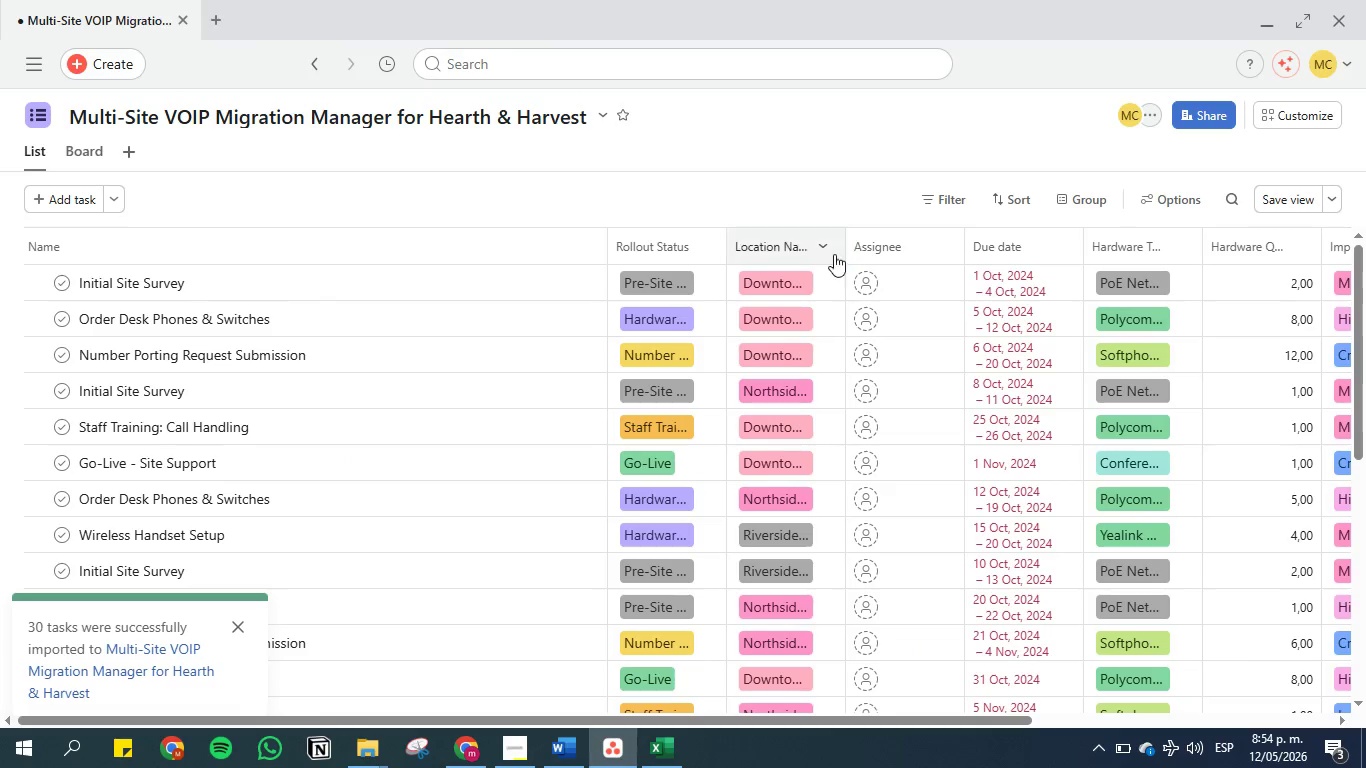 
left_click([824, 245])
 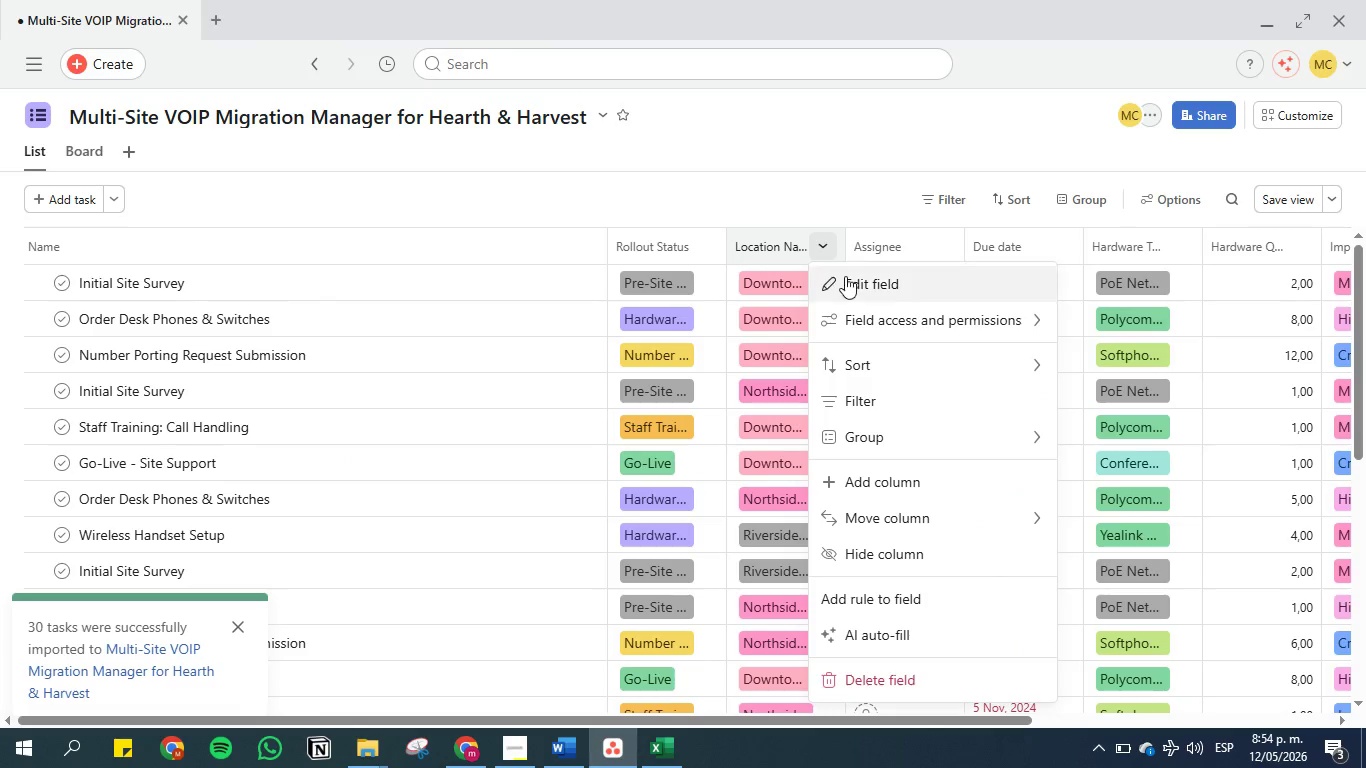 
left_click([846, 277])
 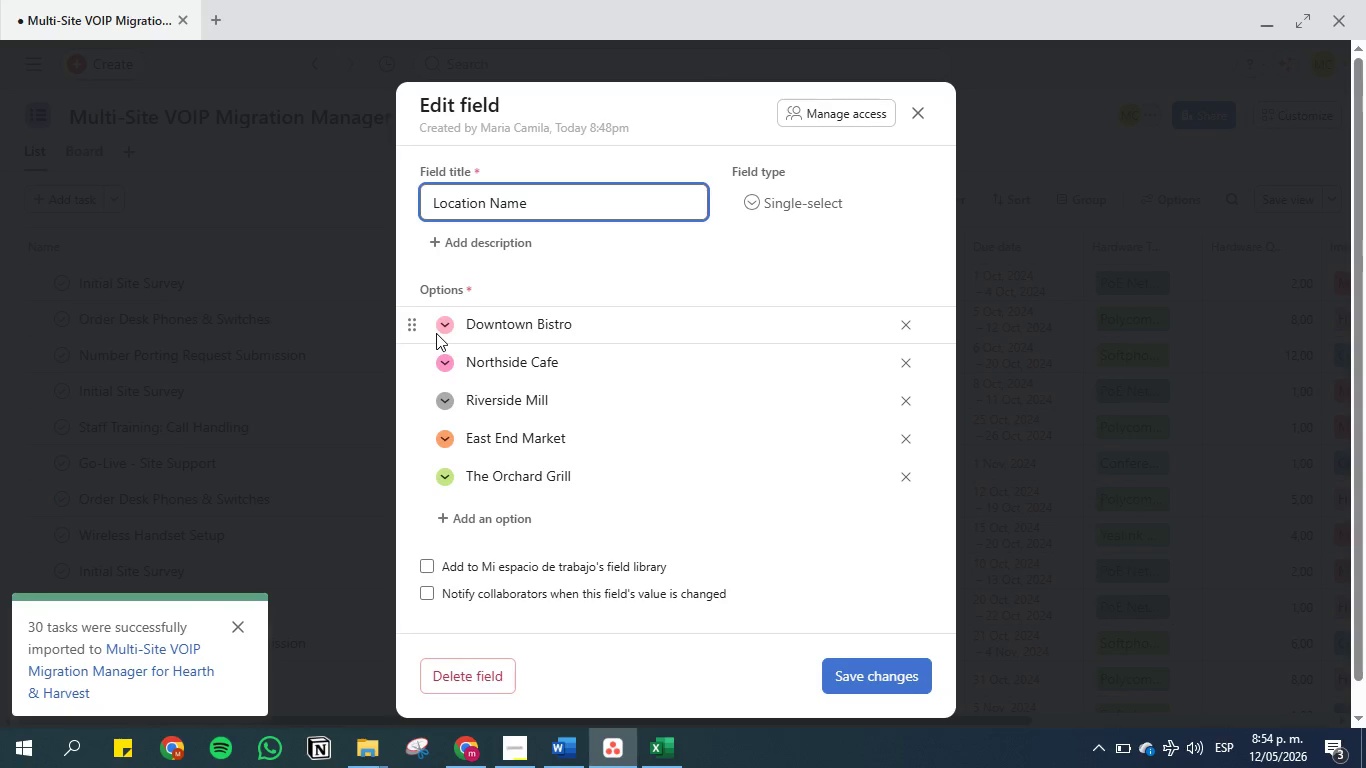 
left_click([447, 327])
 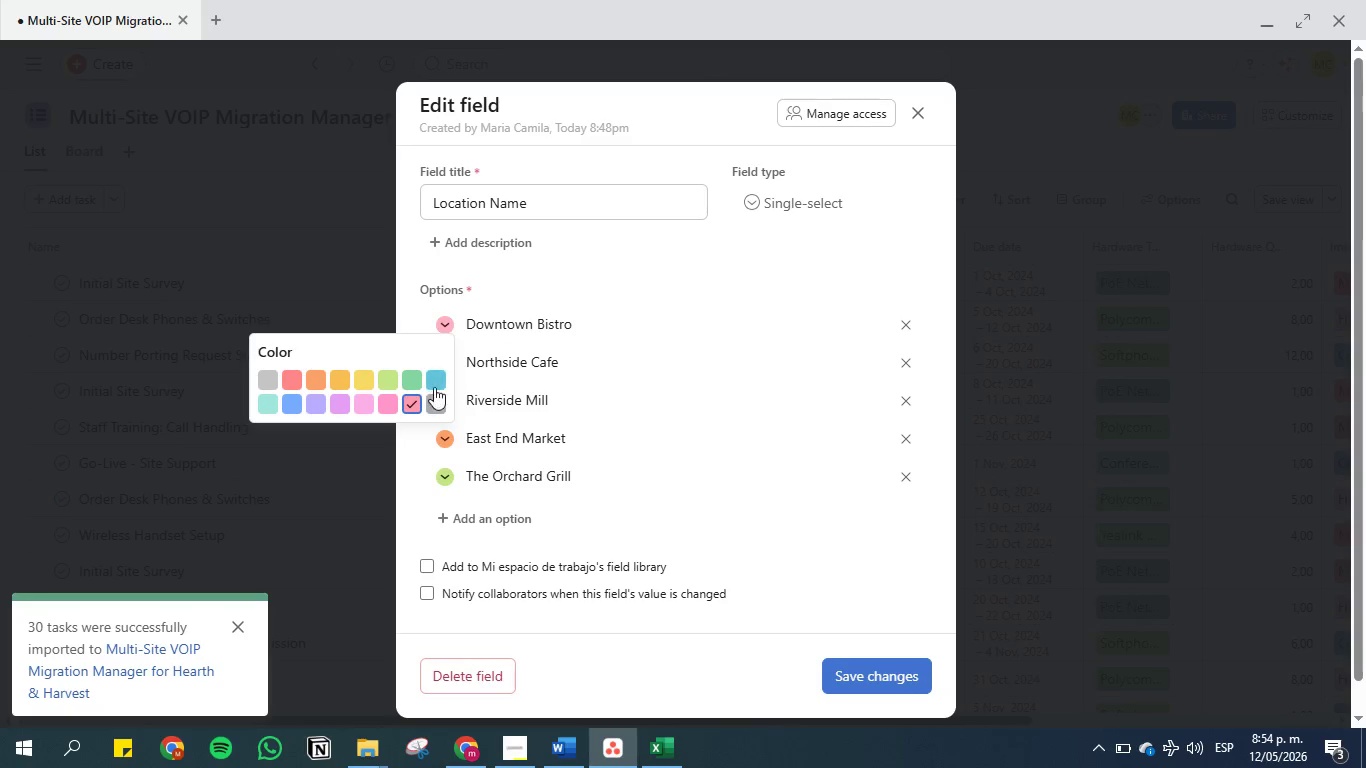 
left_click([435, 379])
 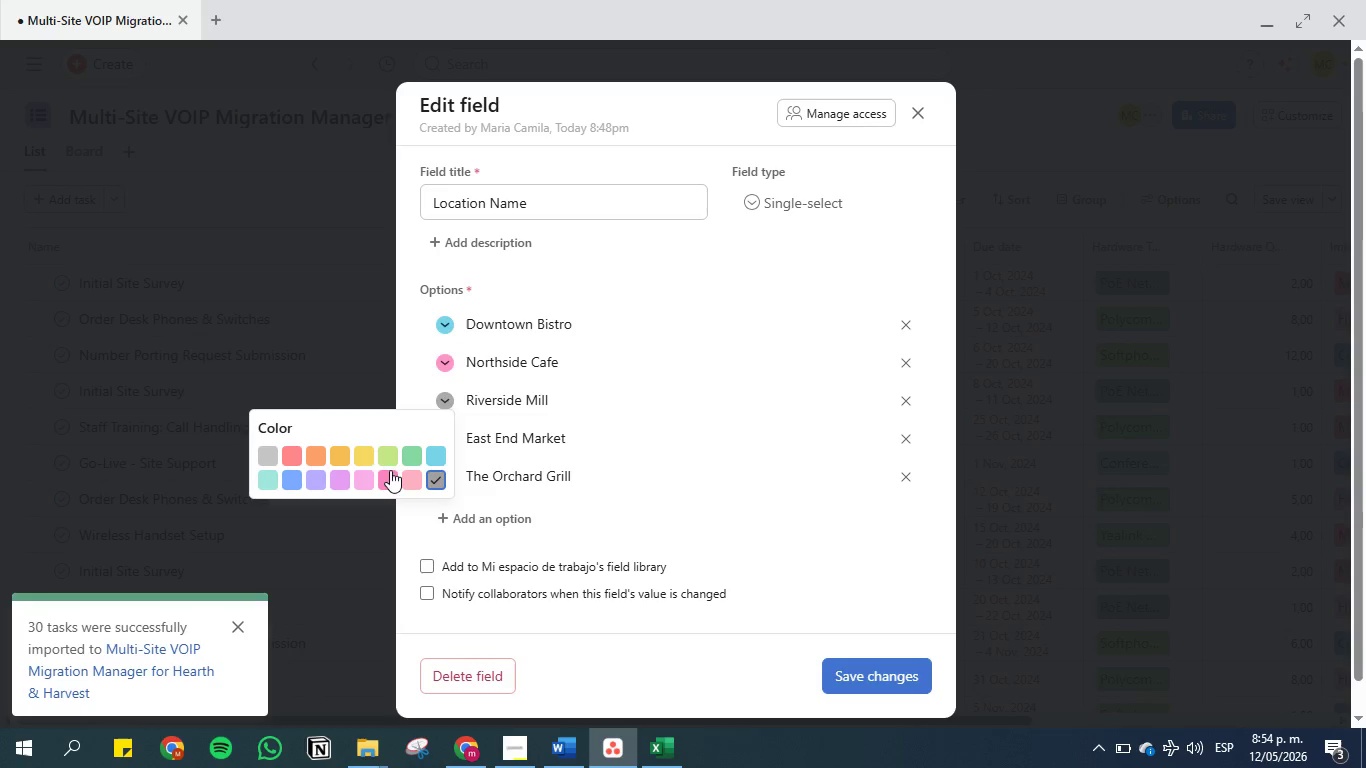 
left_click([367, 452])
 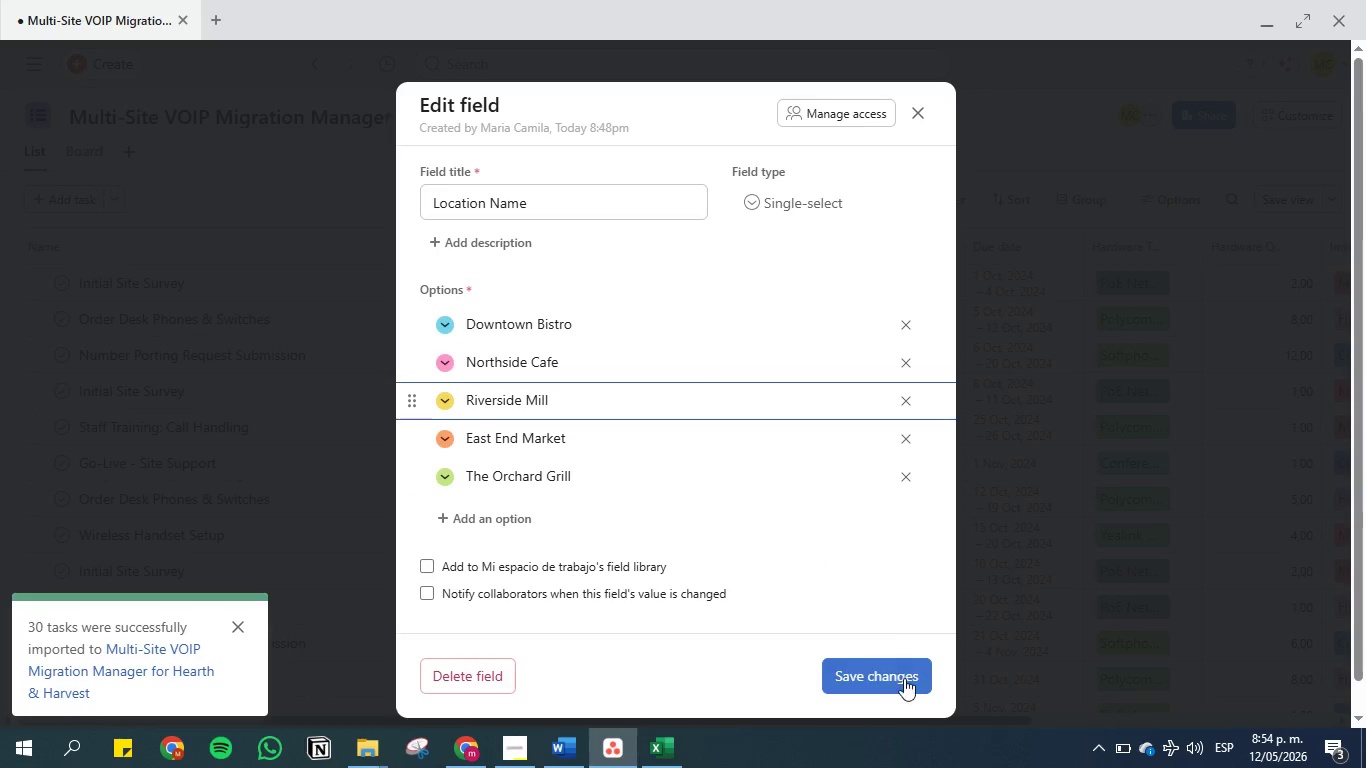 
left_click([904, 681])
 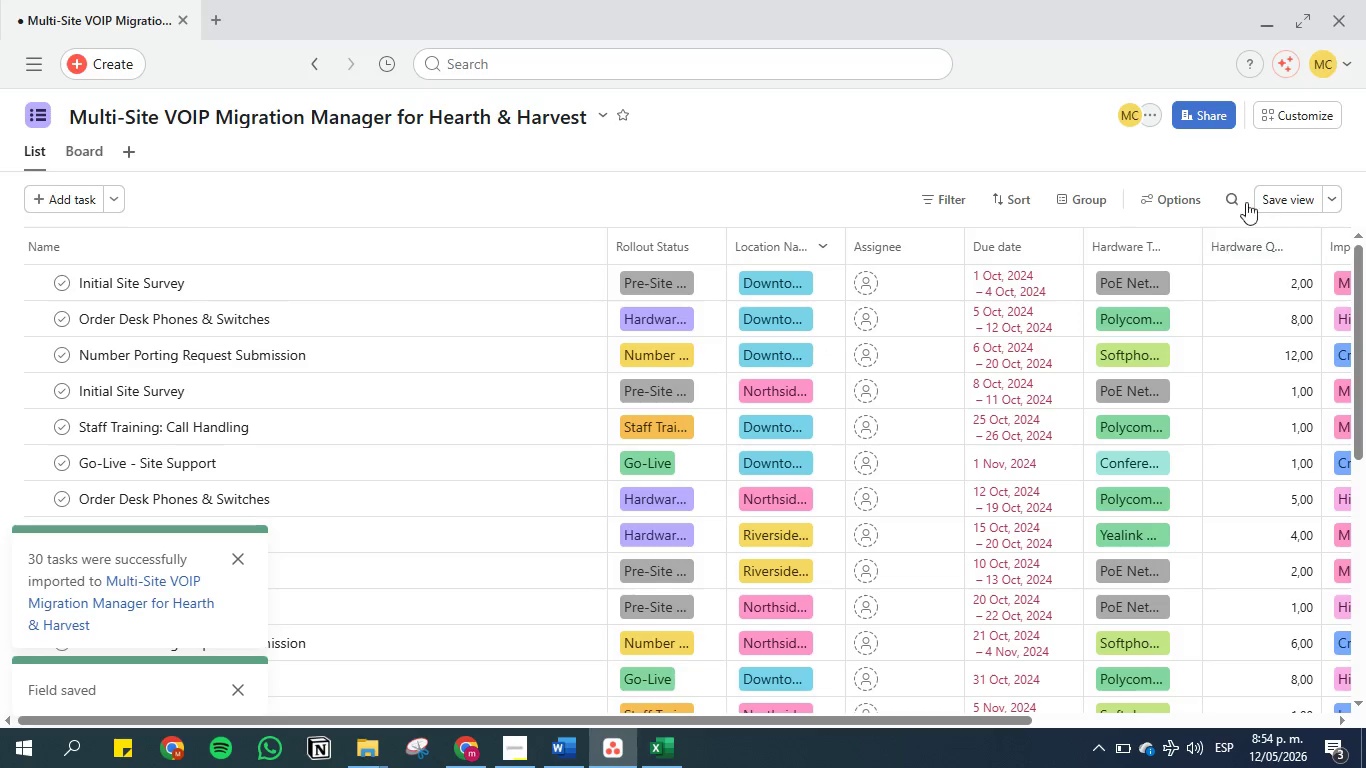 
left_click([1266, 200])
 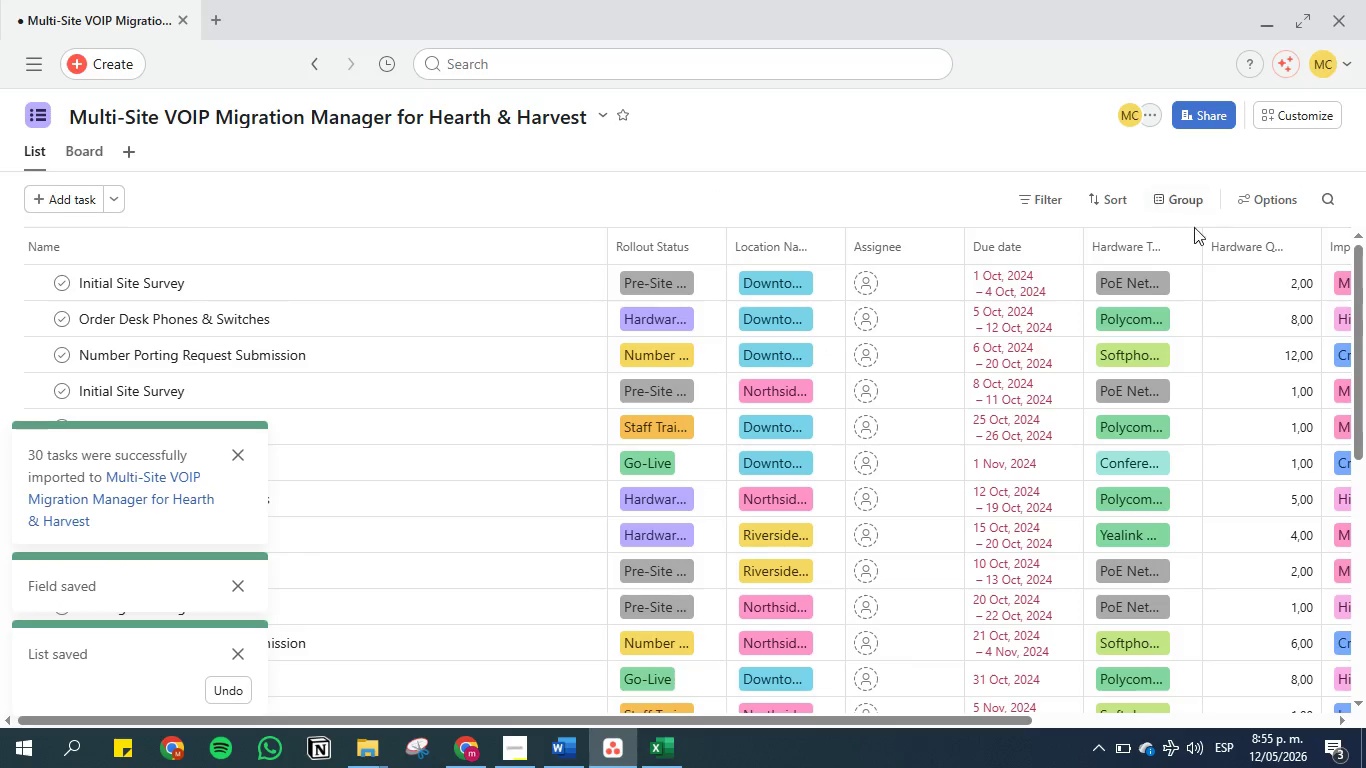 
left_click([576, 737])
 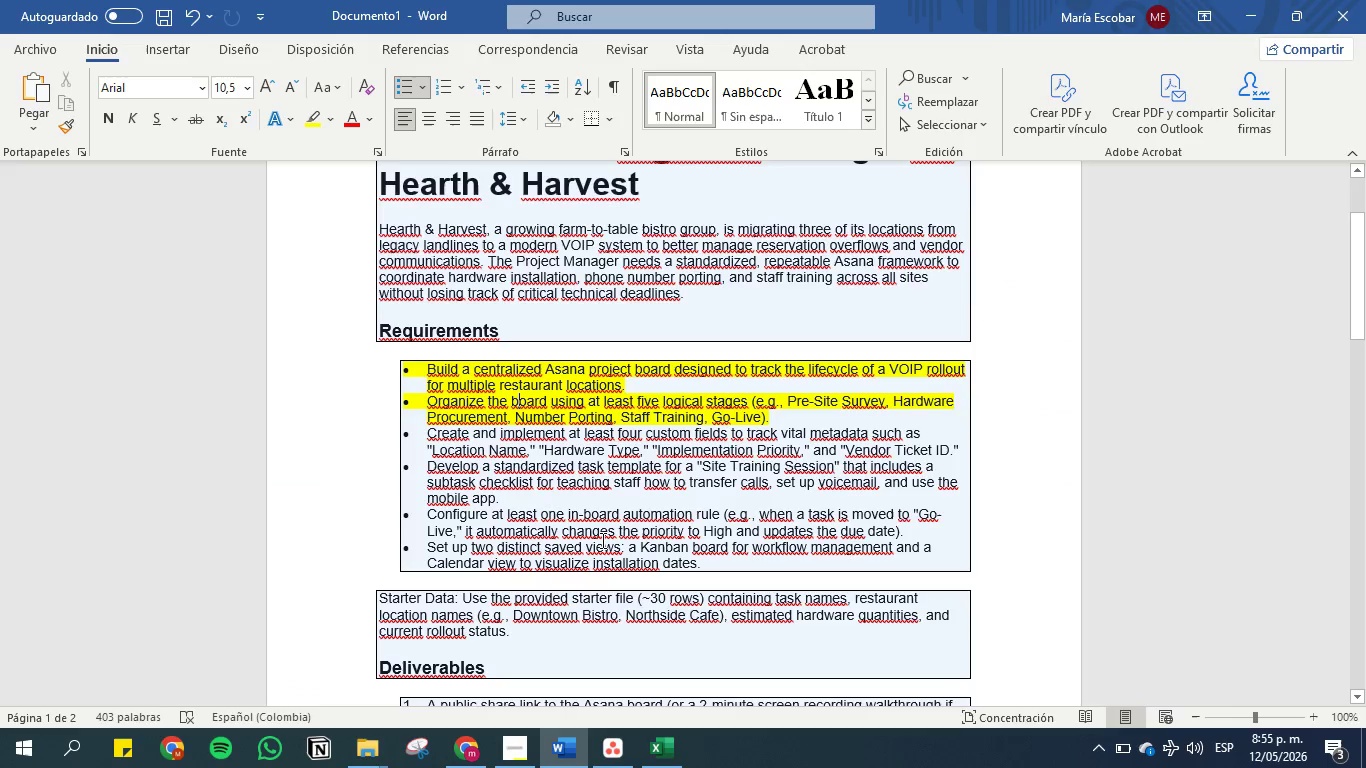 
left_click([616, 529])
 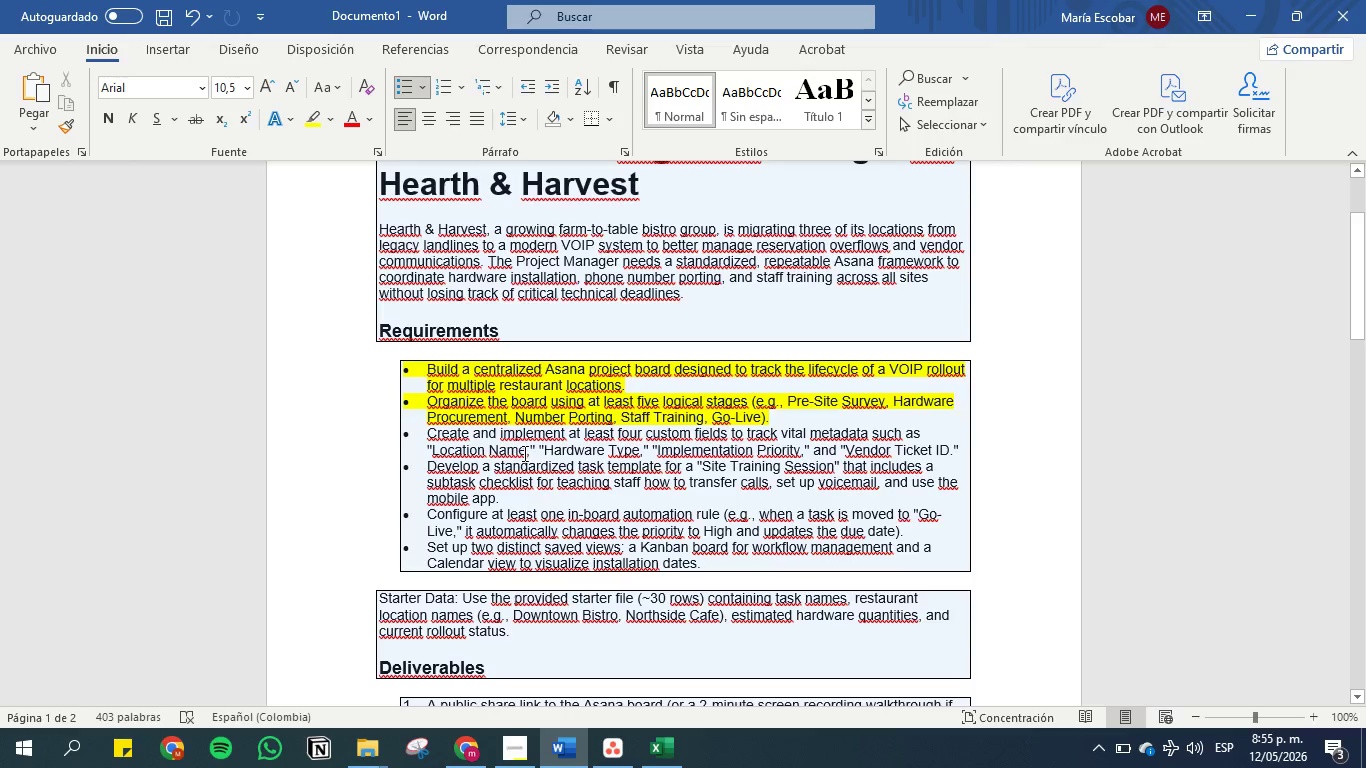 
left_click_drag(start_coordinate=[529, 453], to_coordinate=[419, 435])
 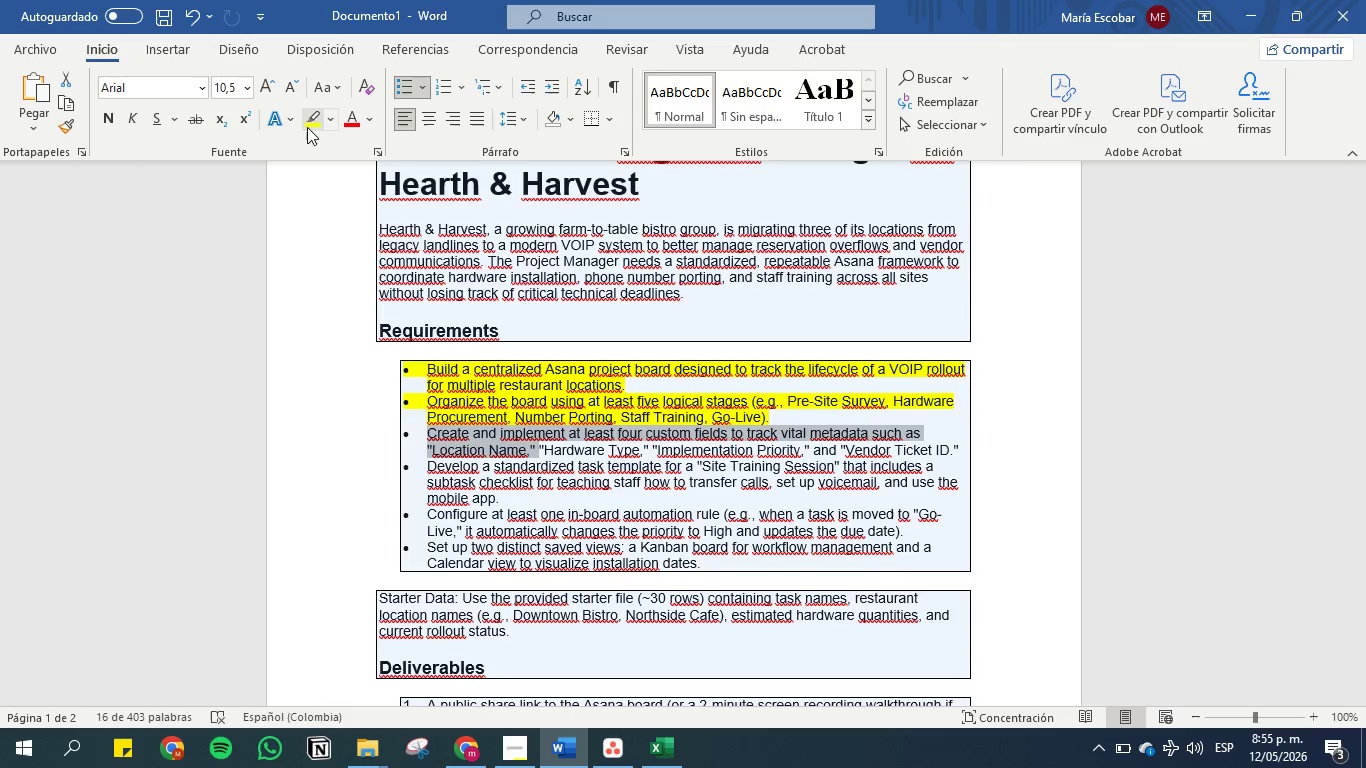 
left_click([307, 123])
 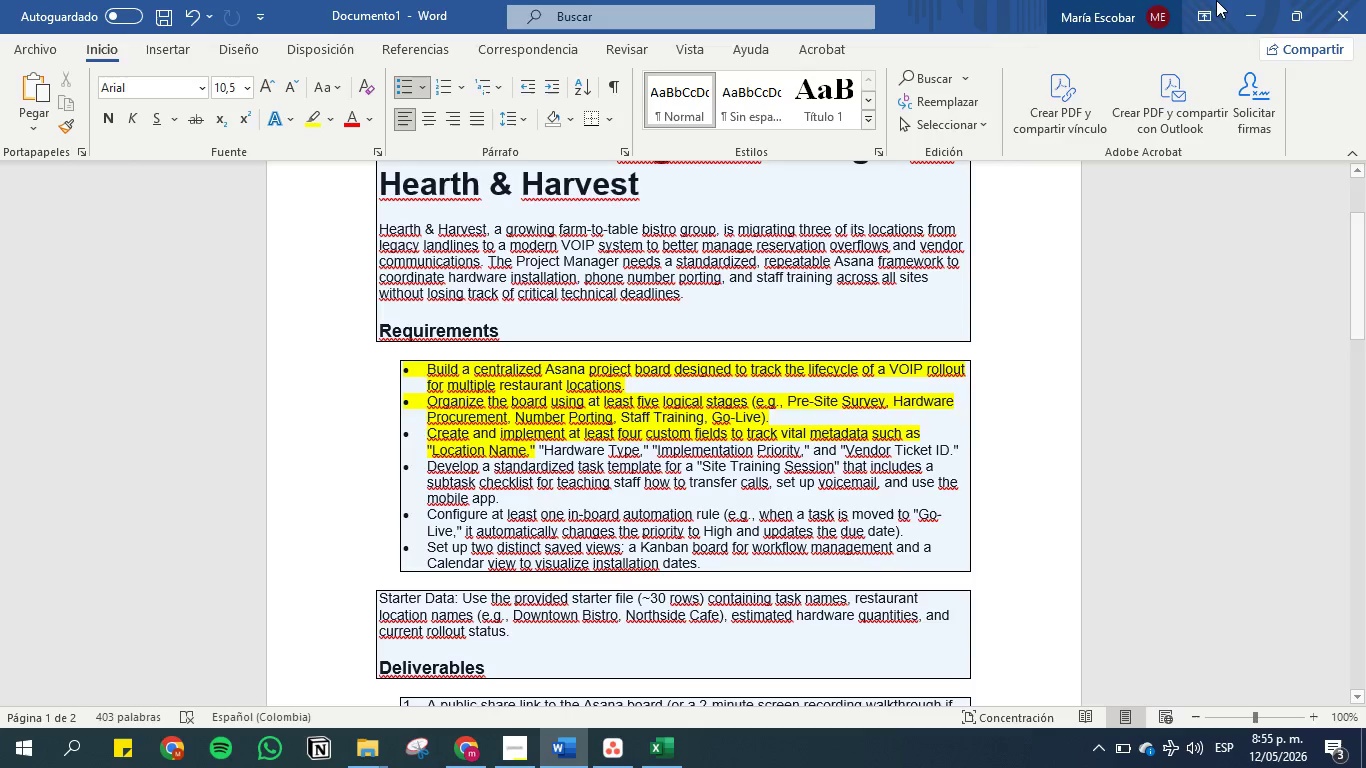 
left_click([1249, 19])
 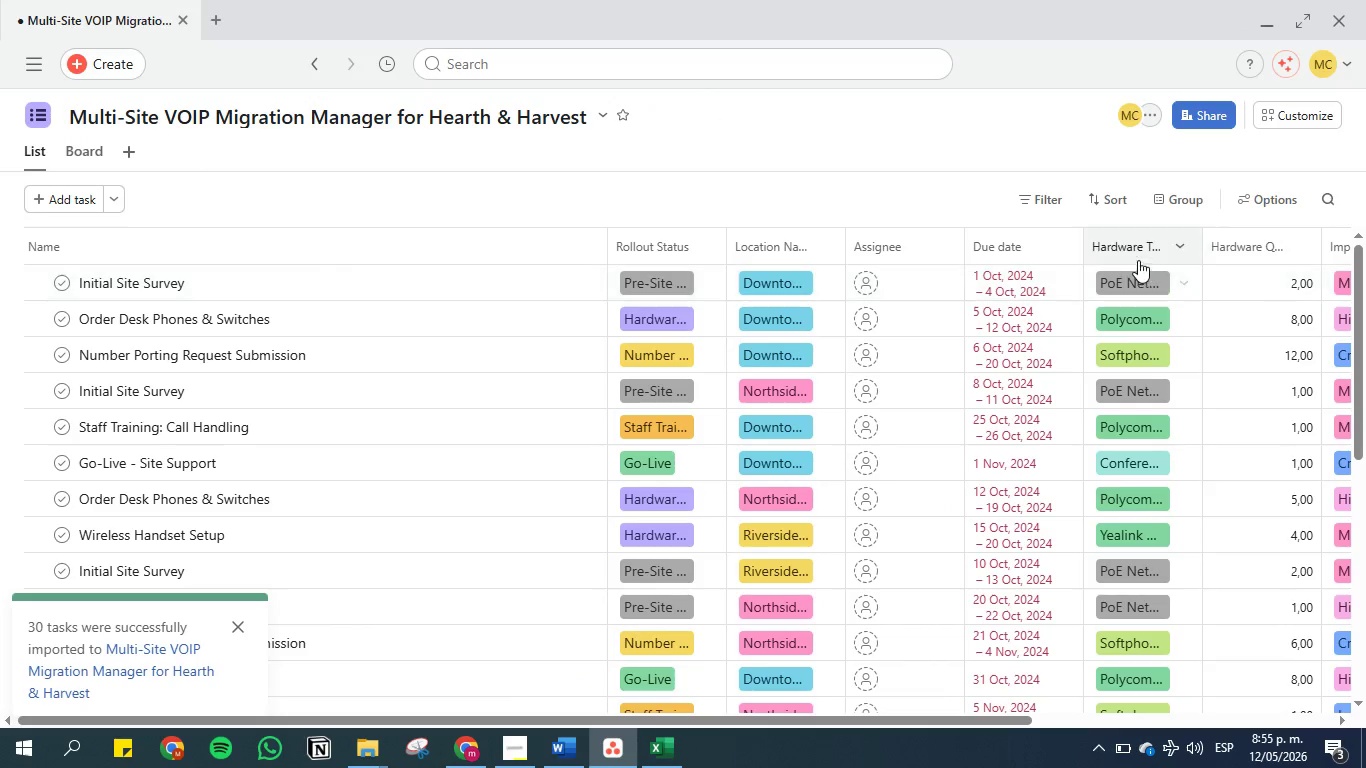 
left_click_drag(start_coordinate=[1131, 251], to_coordinate=[852, 254])
 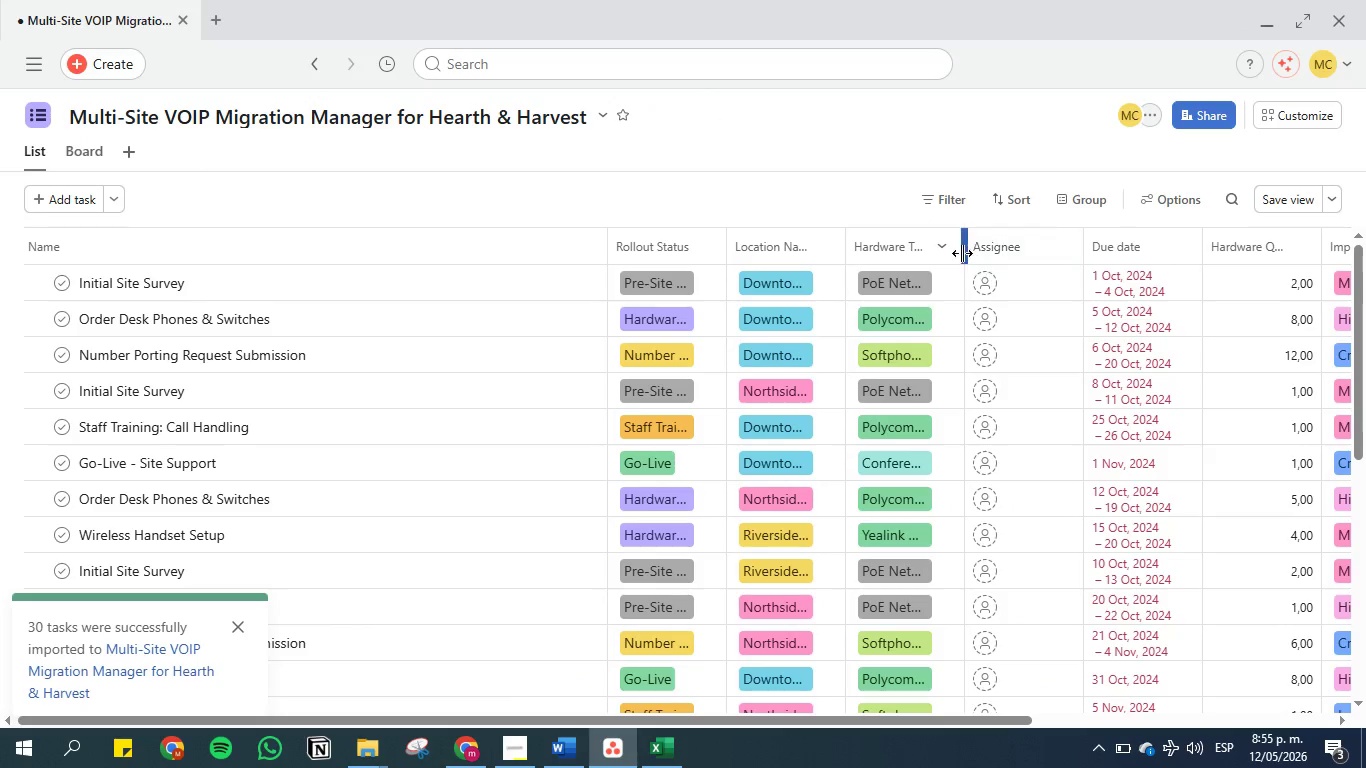 
left_click([946, 247])
 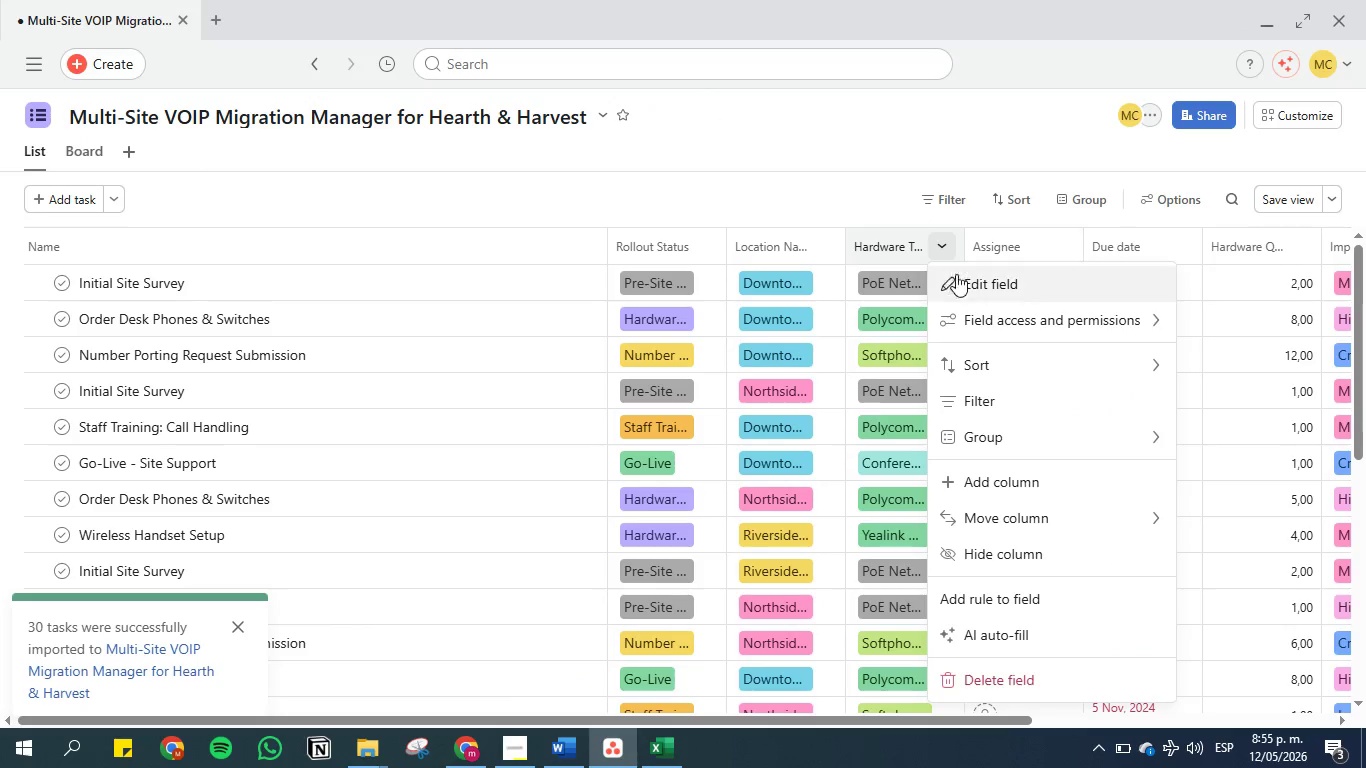 
left_click([973, 281])
 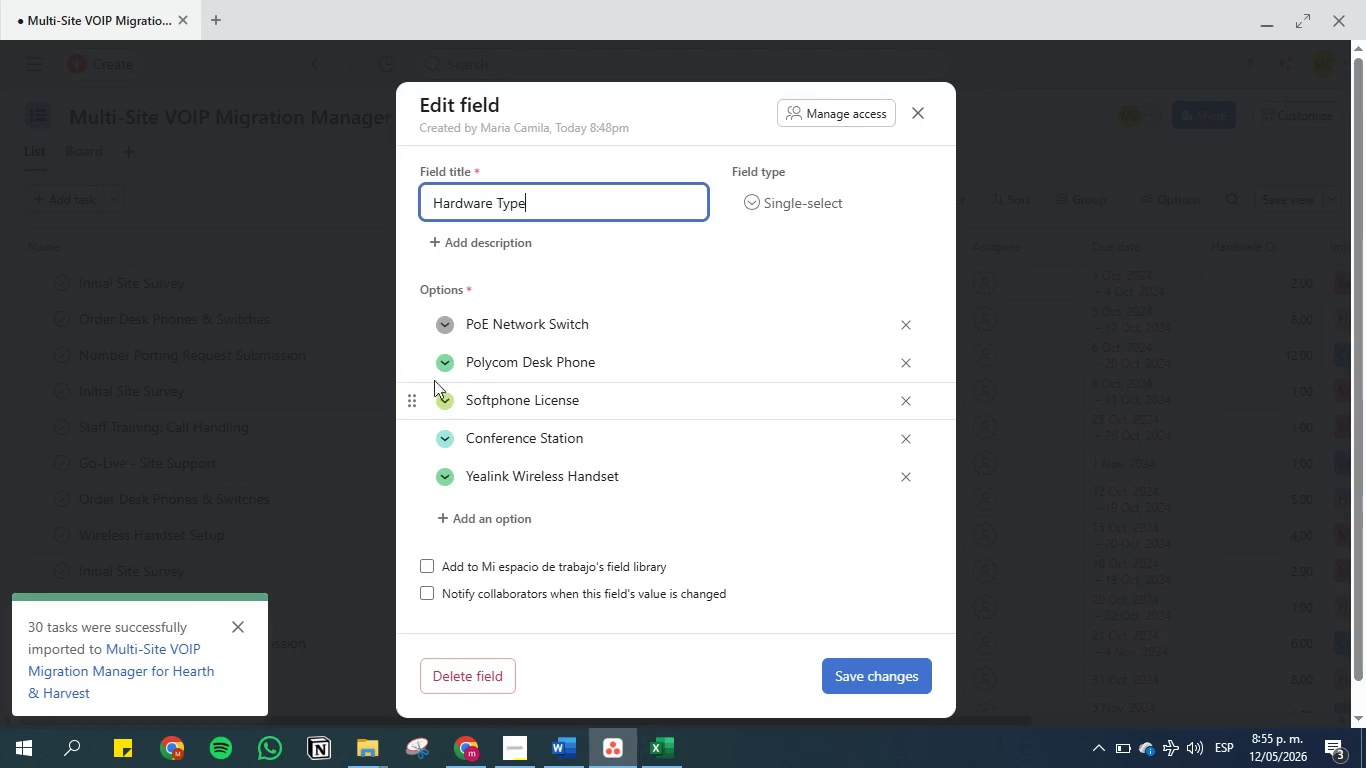 
left_click([448, 366])
 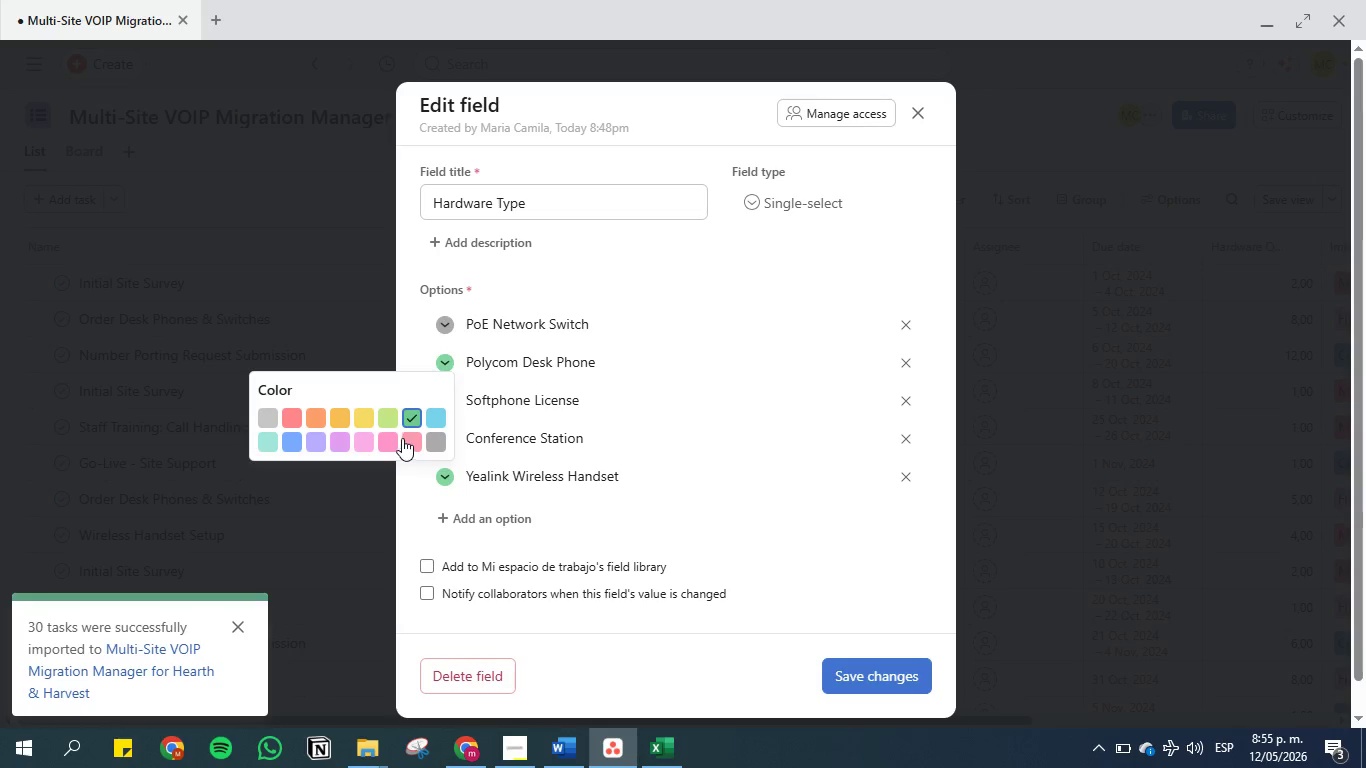 
left_click([371, 443])
 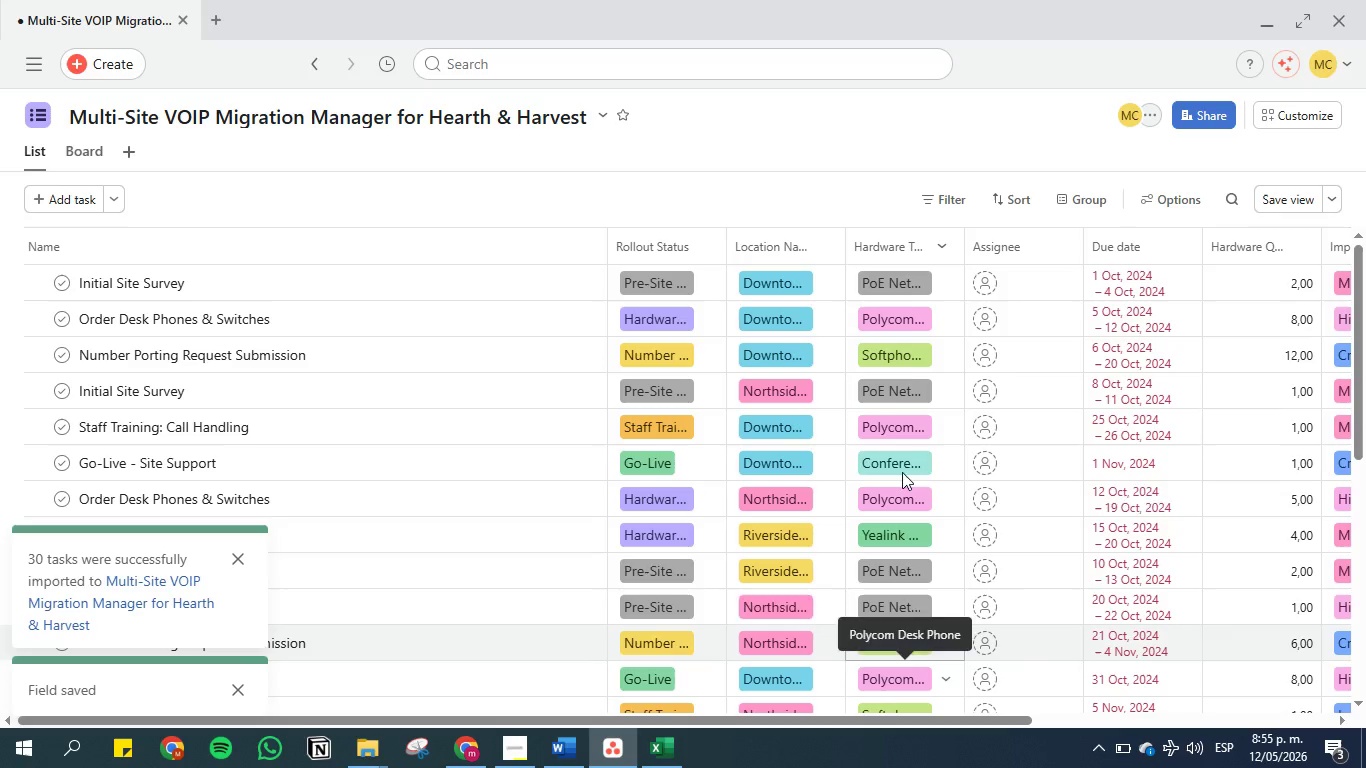 
wait(5.77)
 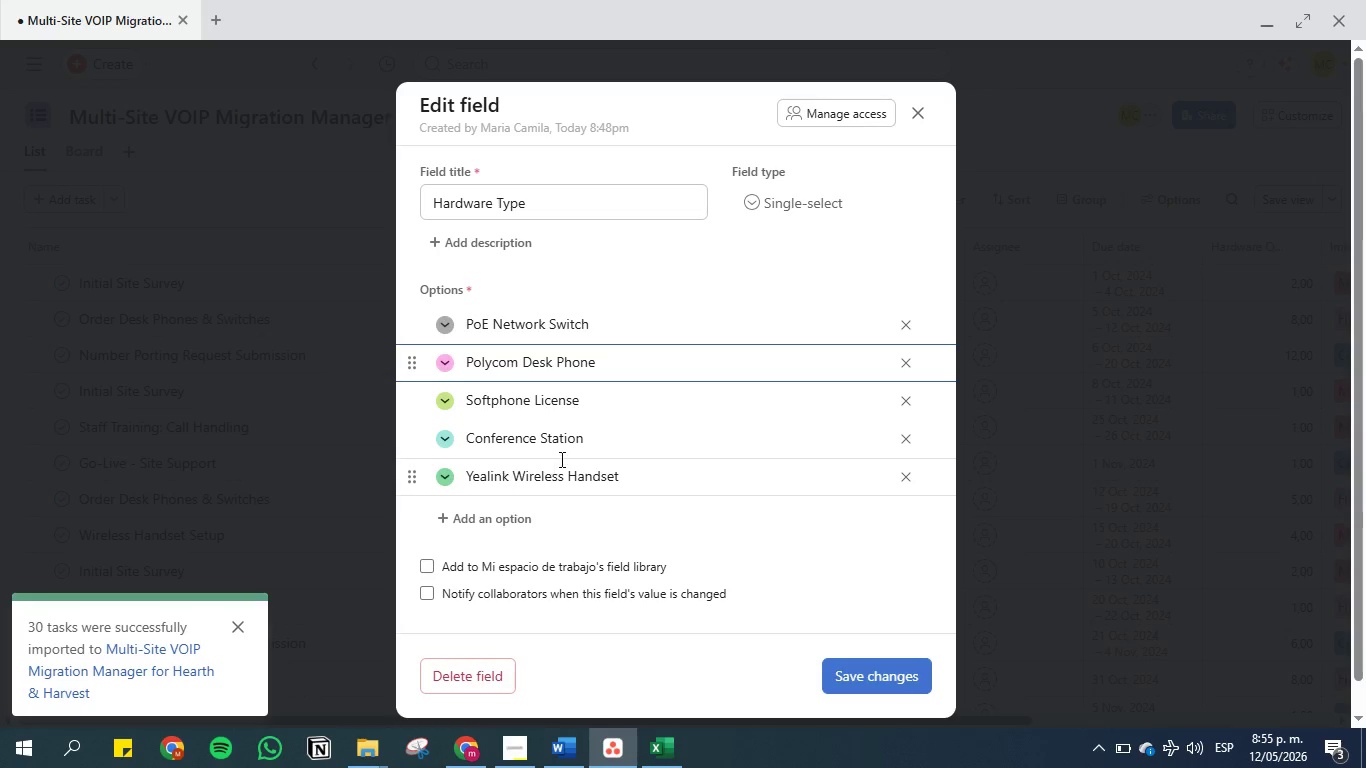 
left_click([1281, 205])
 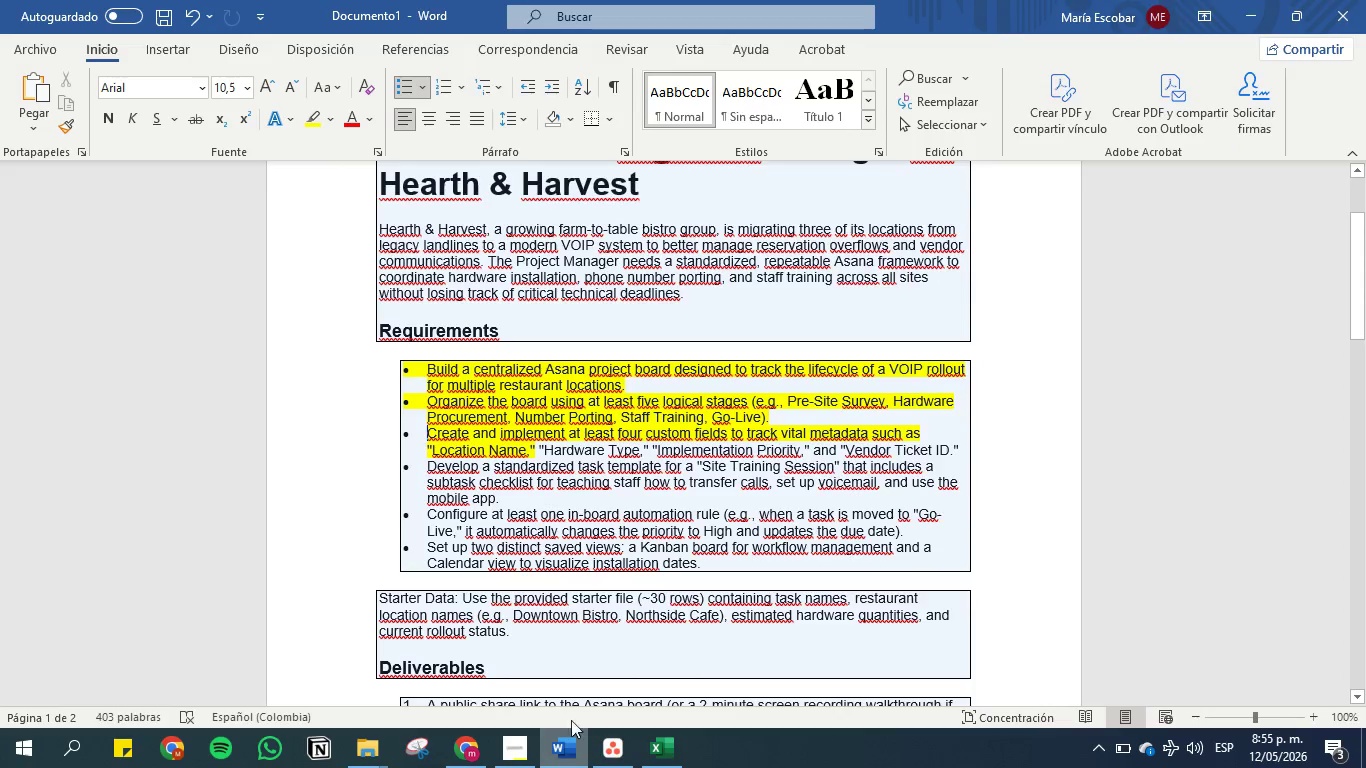 
left_click([598, 439])
 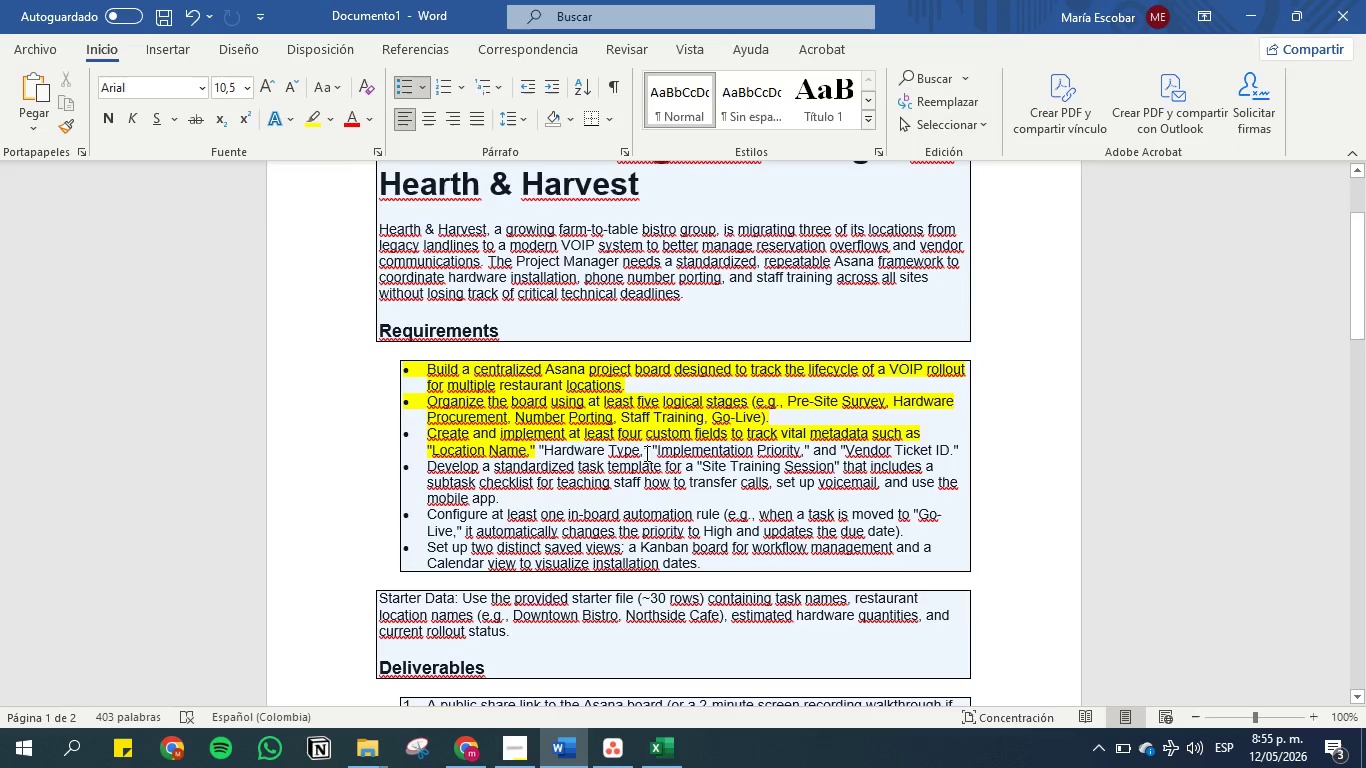 
left_click_drag(start_coordinate=[651, 450], to_coordinate=[507, 450])
 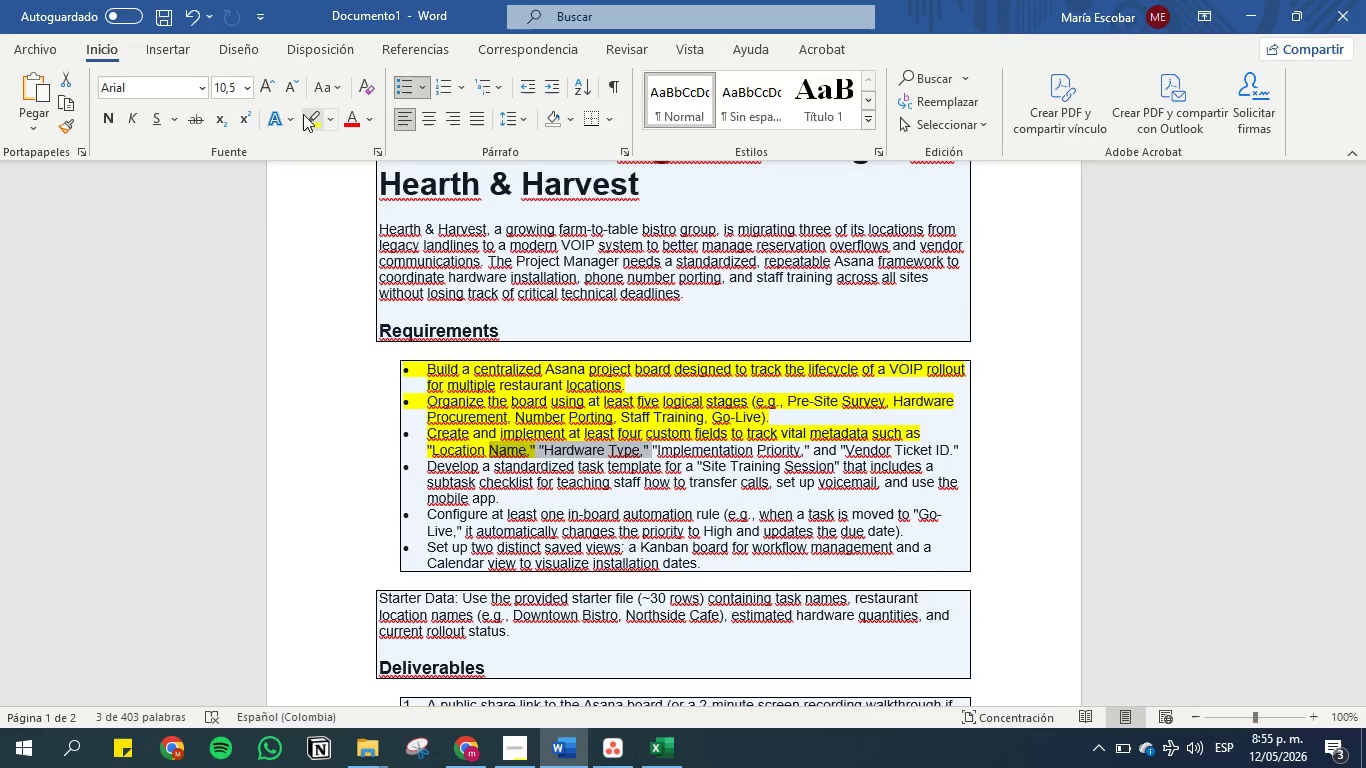 
left_click([303, 114])
 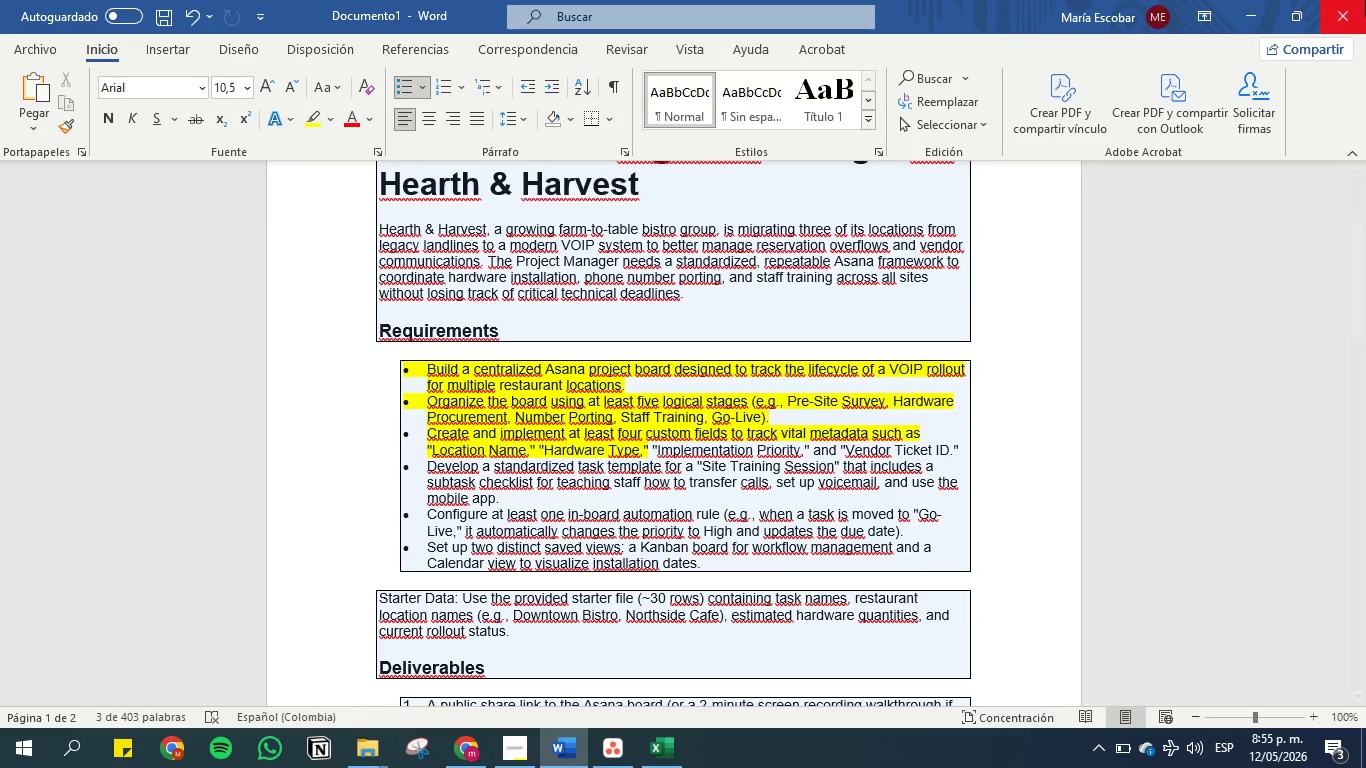 
left_click([1256, 2])
 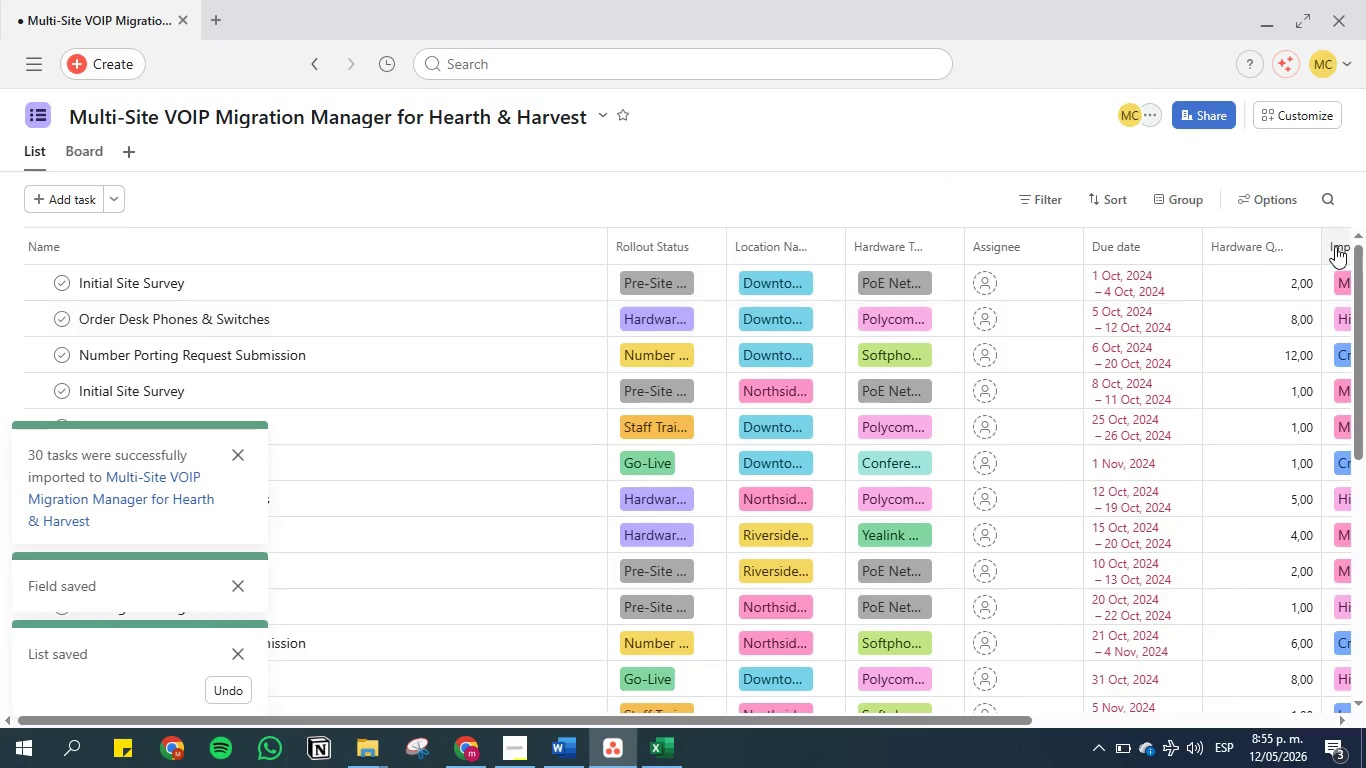 
left_click_drag(start_coordinate=[1340, 246], to_coordinate=[980, 245])
 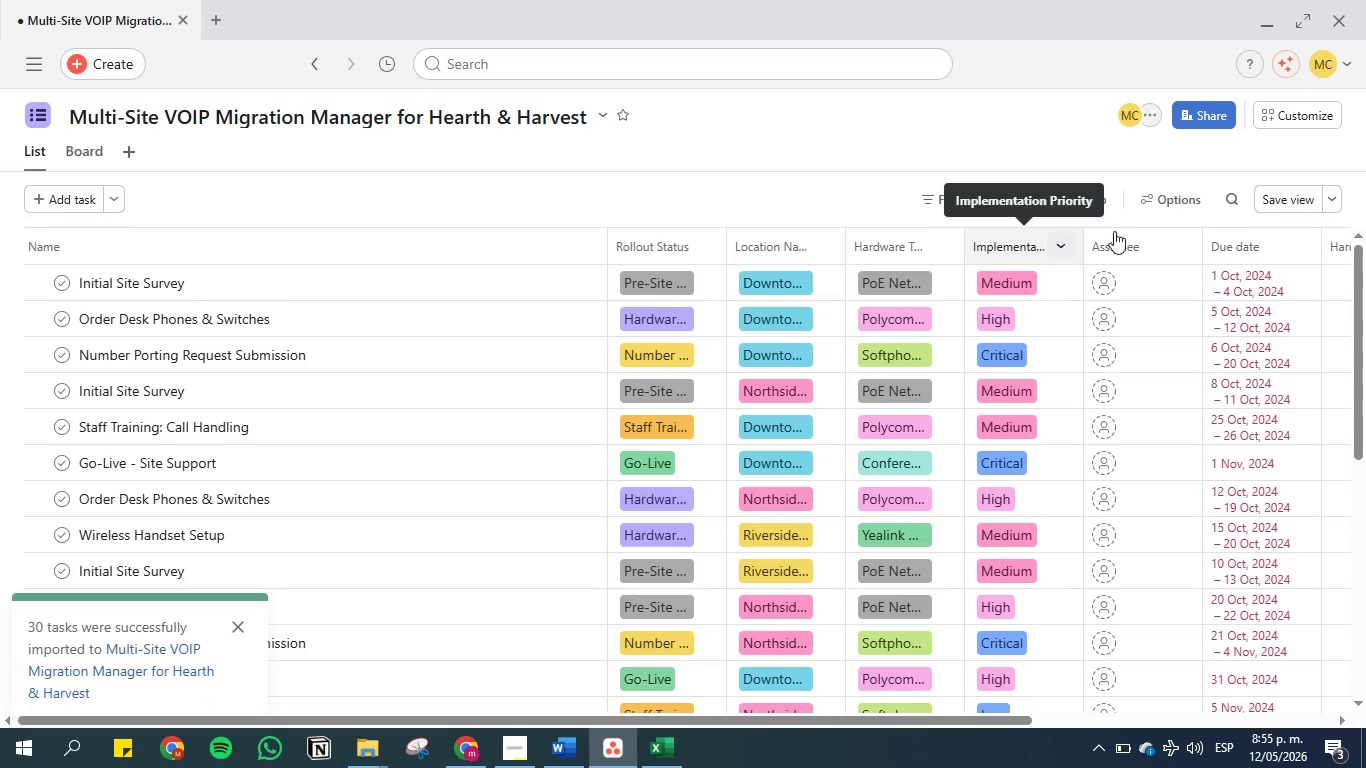 
left_click([1272, 193])
 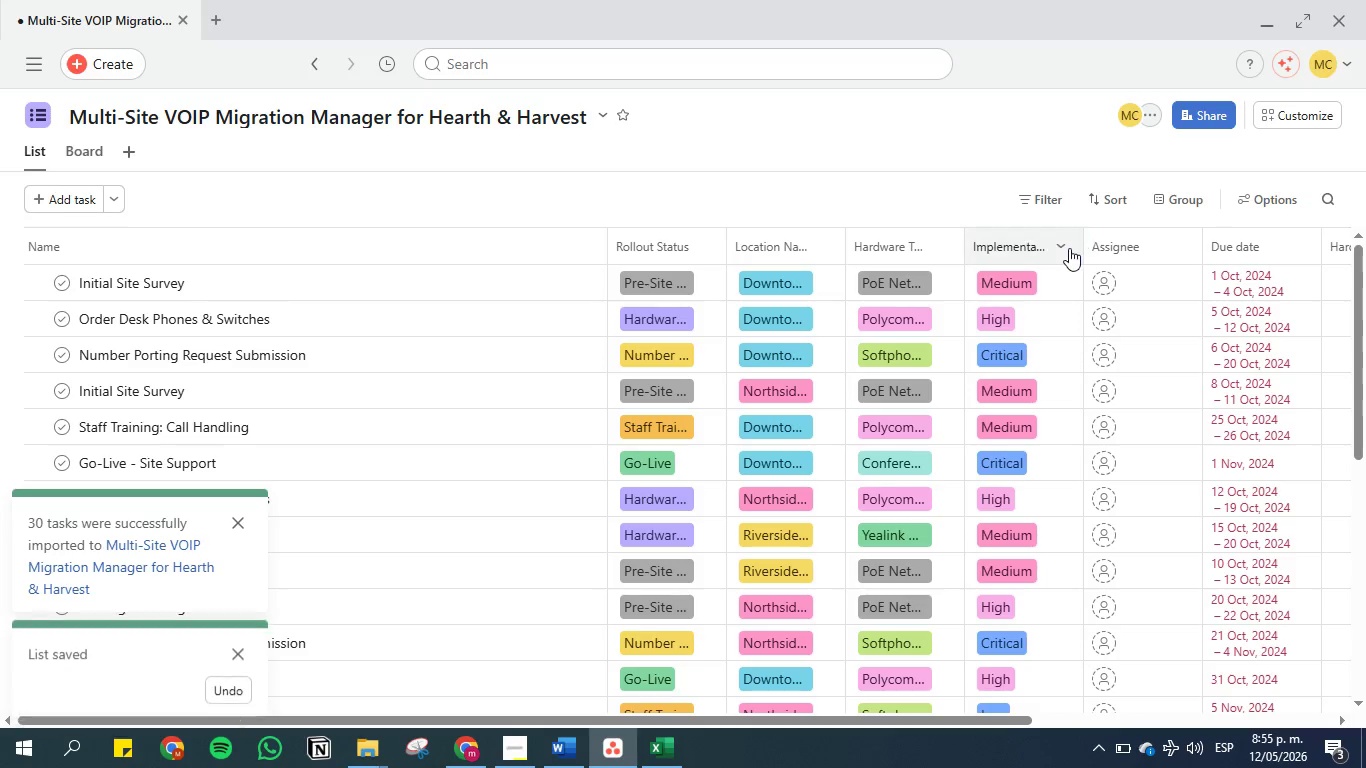 
left_click([1066, 248])
 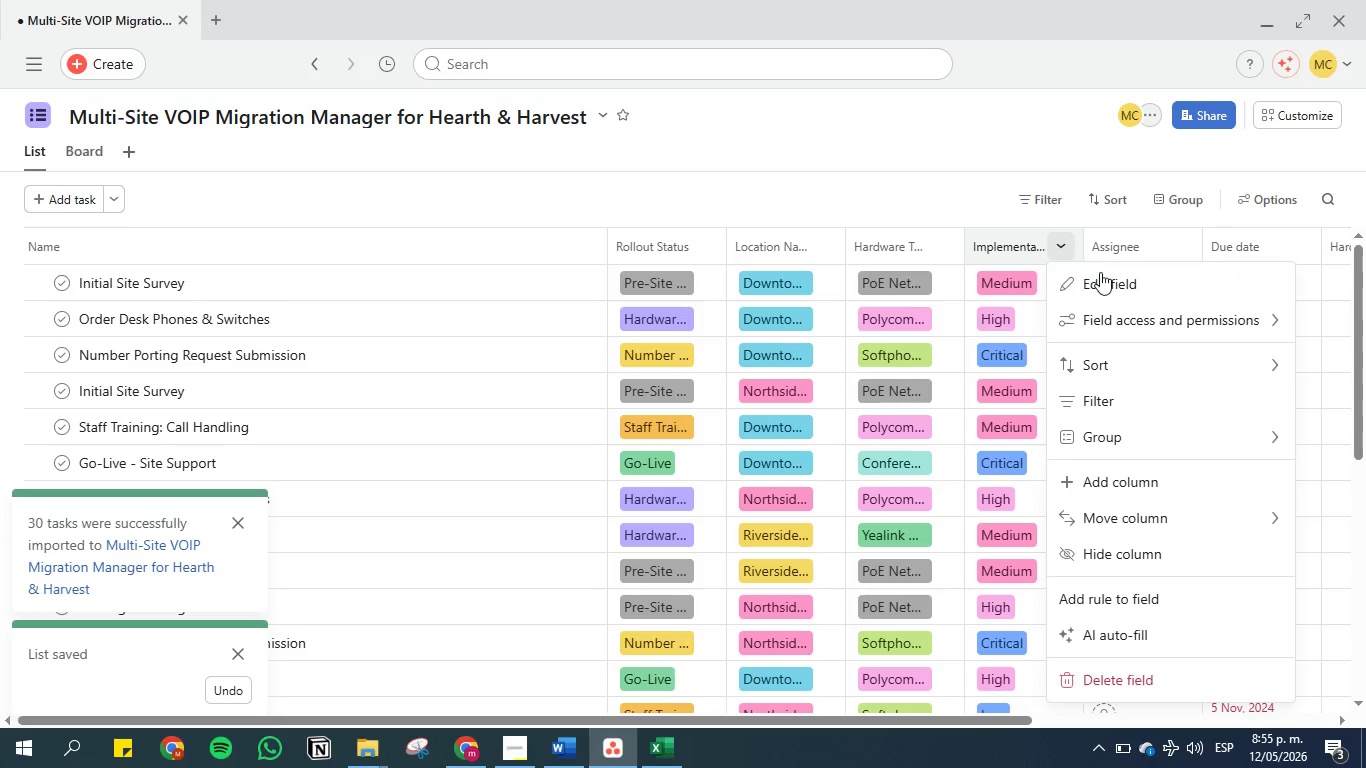 
left_click([1100, 272])
 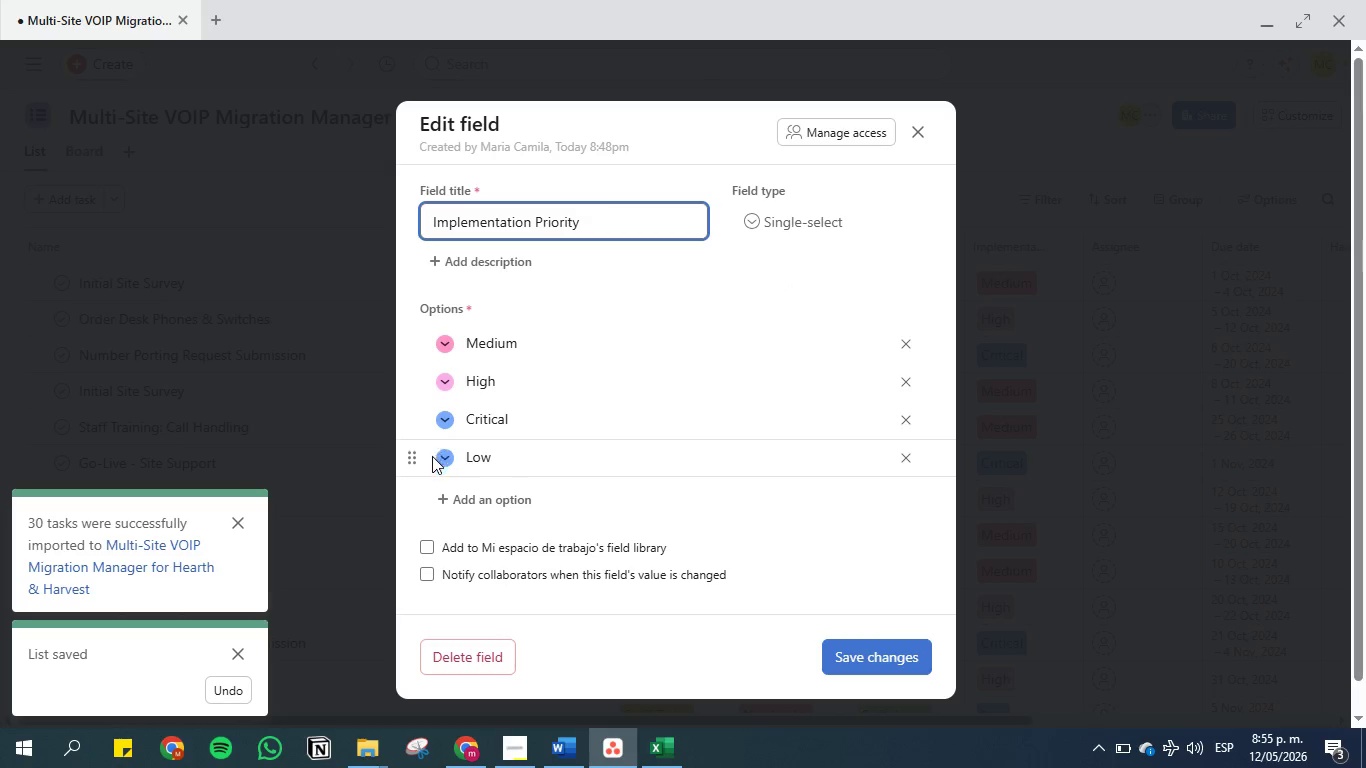 
left_click_drag(start_coordinate=[416, 460], to_coordinate=[415, 328])
 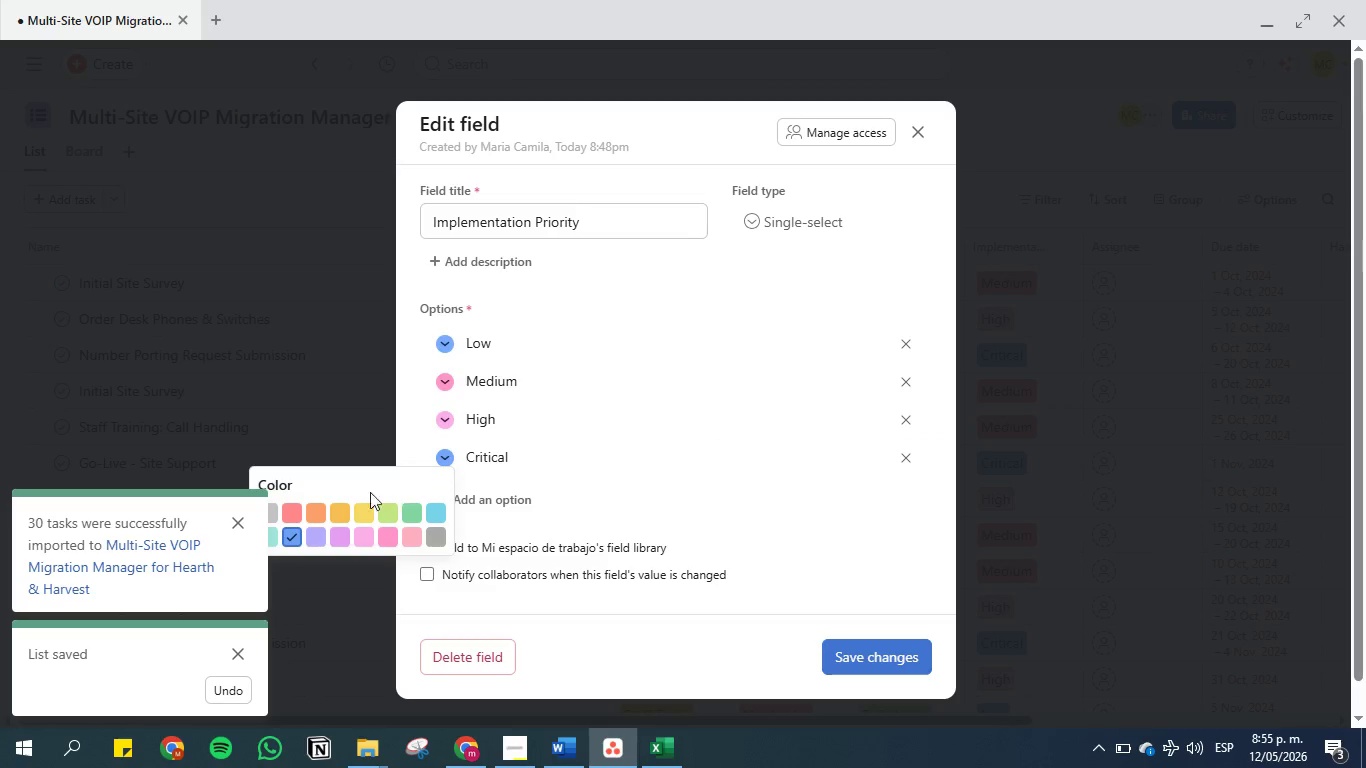 
left_click([296, 508])
 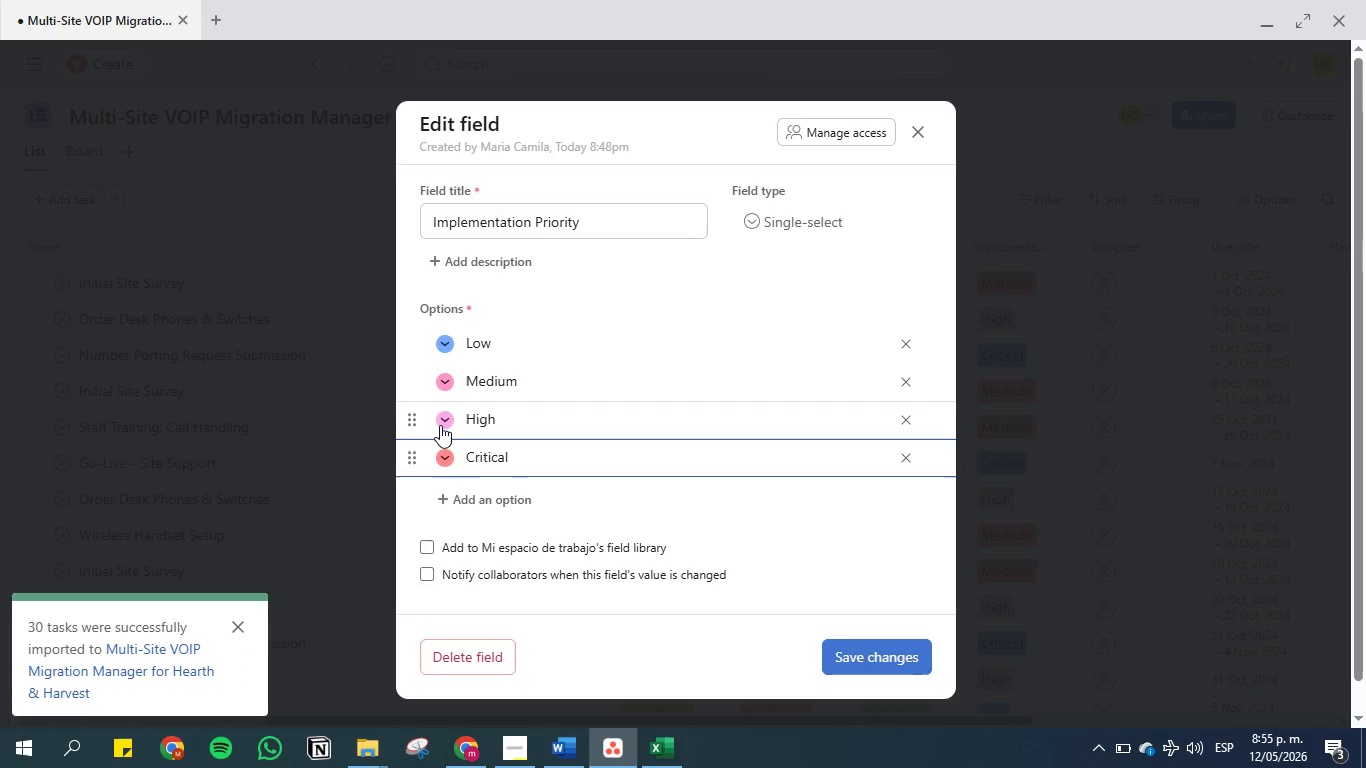 
left_click([440, 425])
 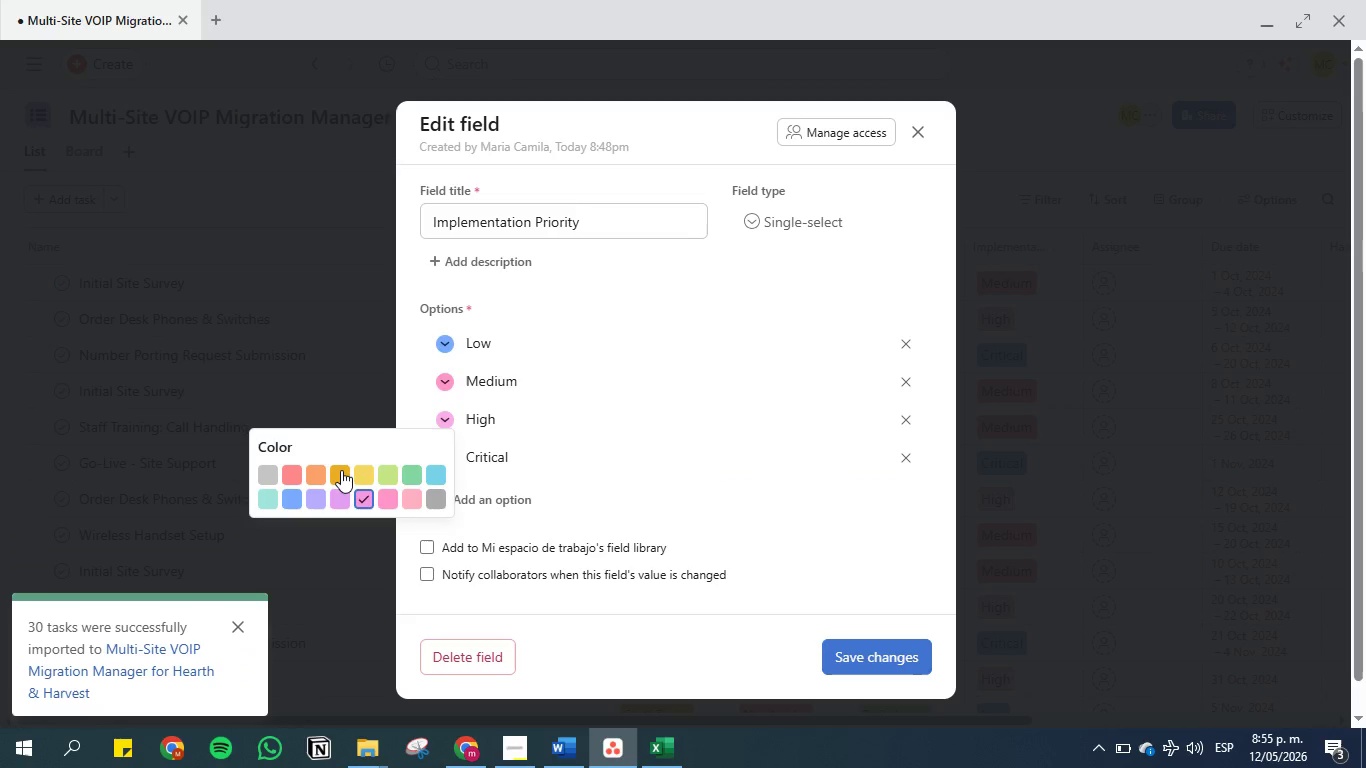 
left_click([339, 470])
 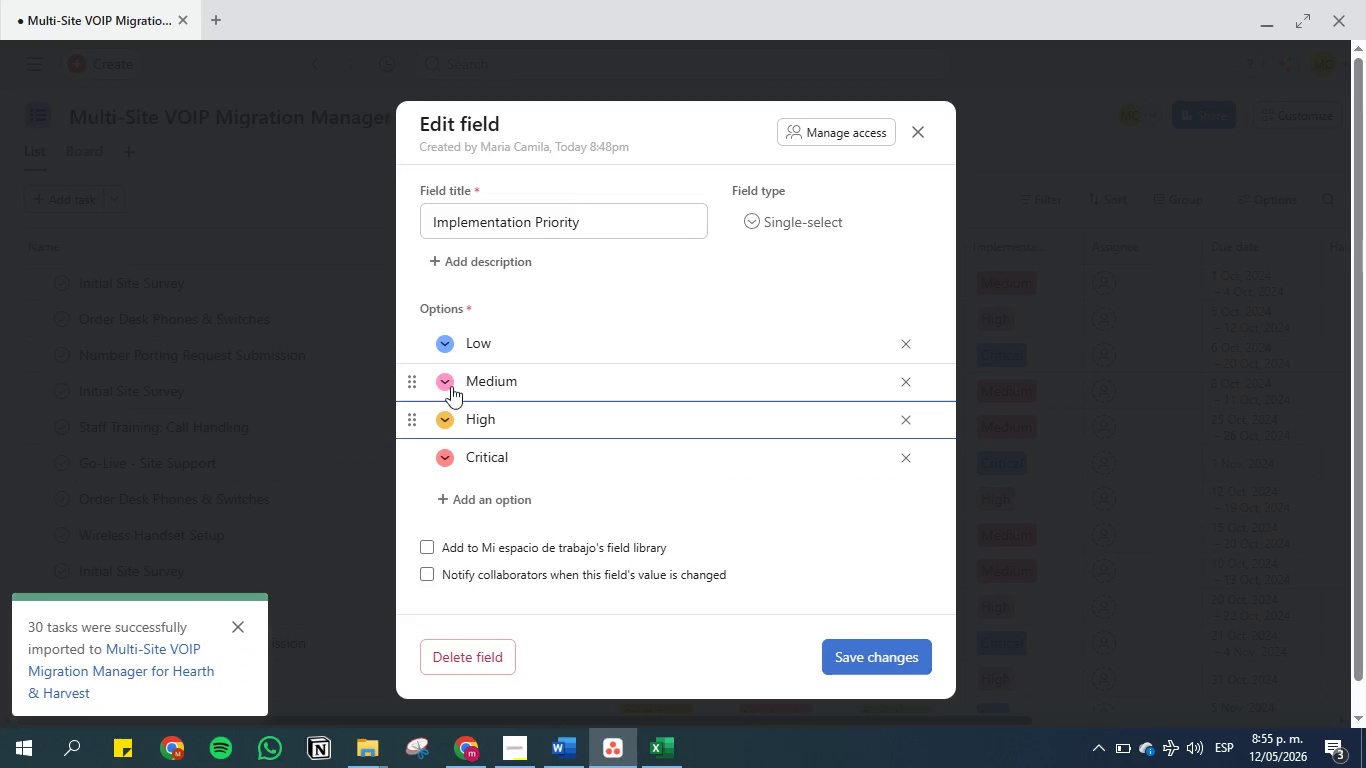 
left_click([451, 385])
 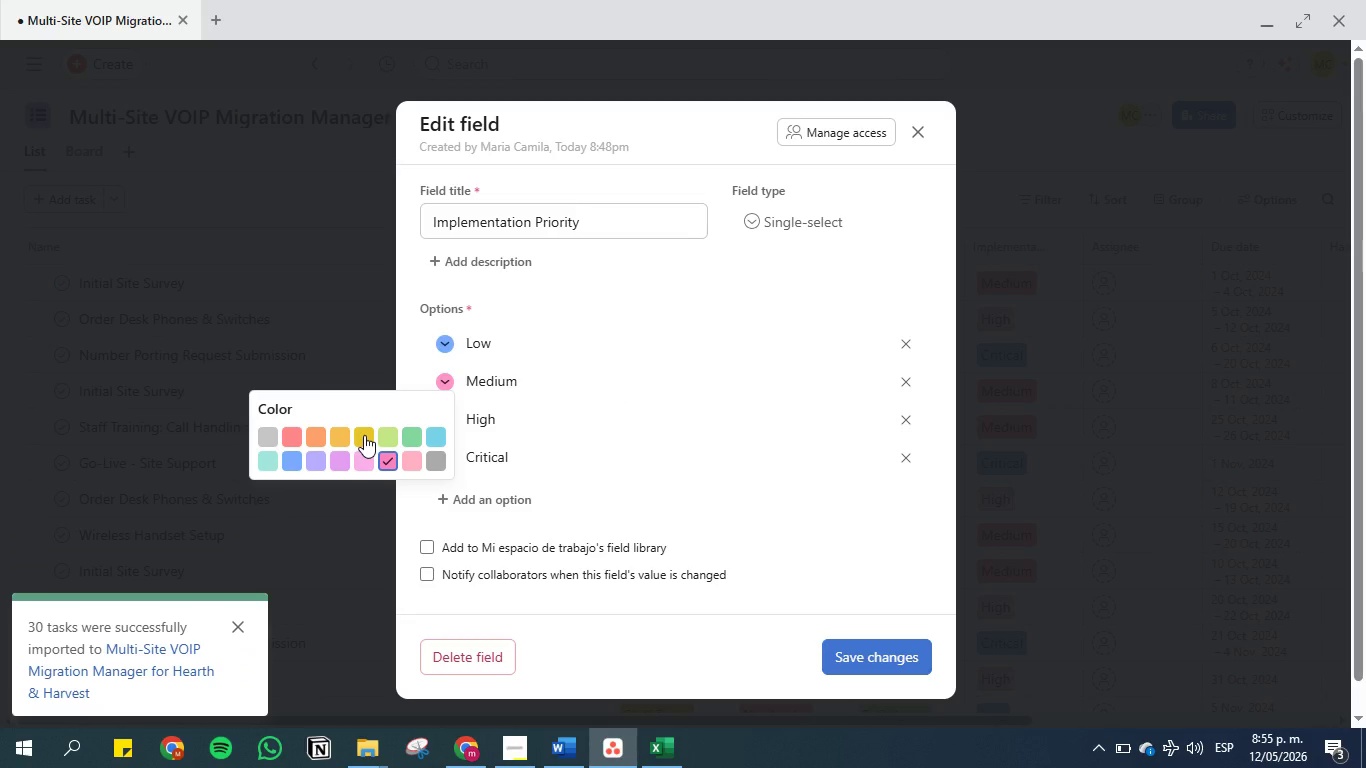 
left_click([364, 435])
 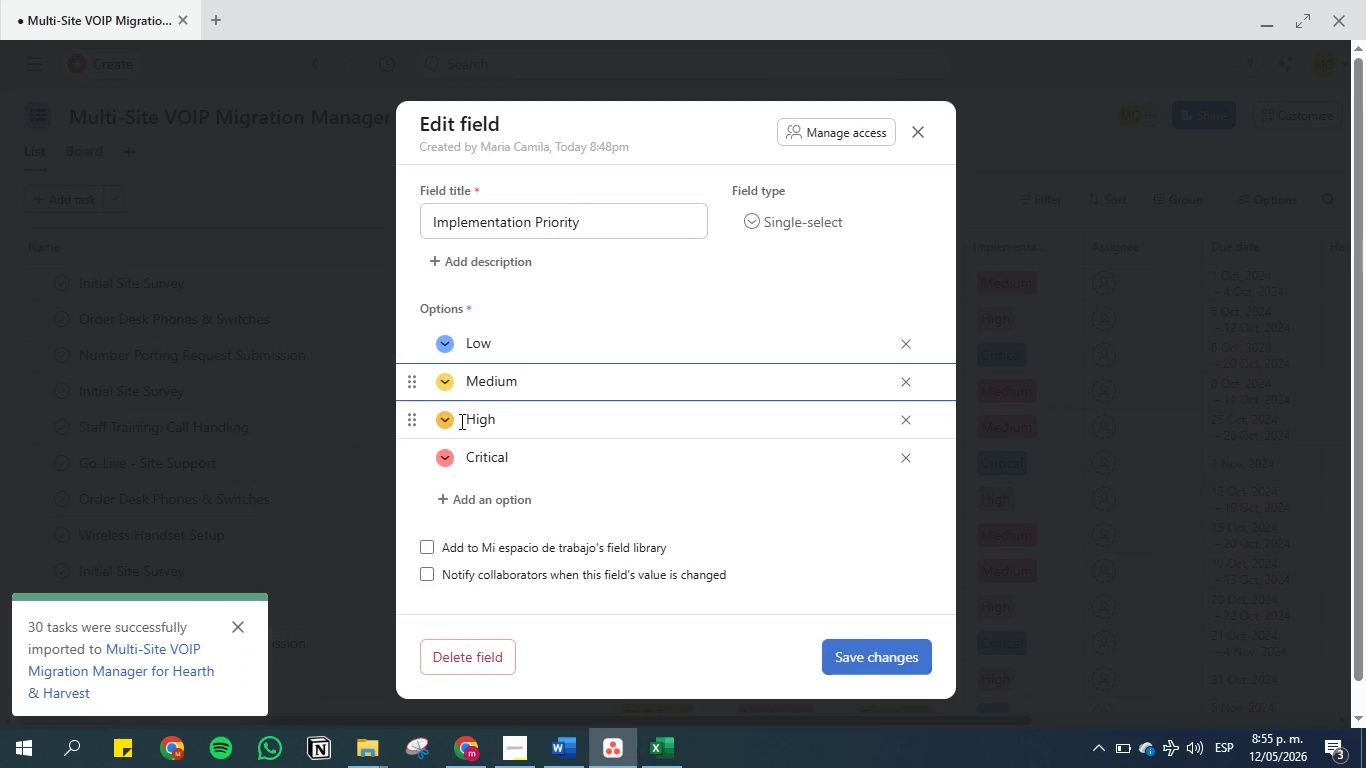 
left_click([449, 421])
 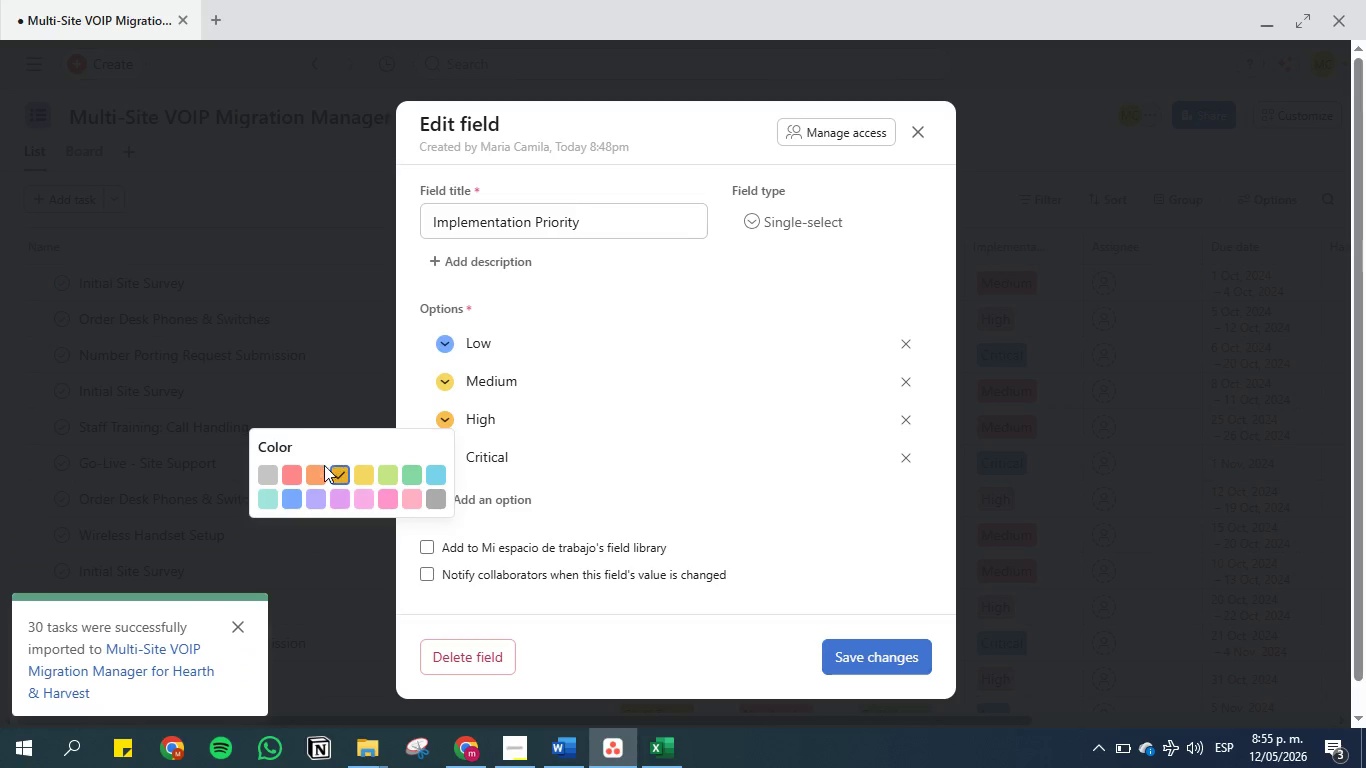 
left_click([312, 469])
 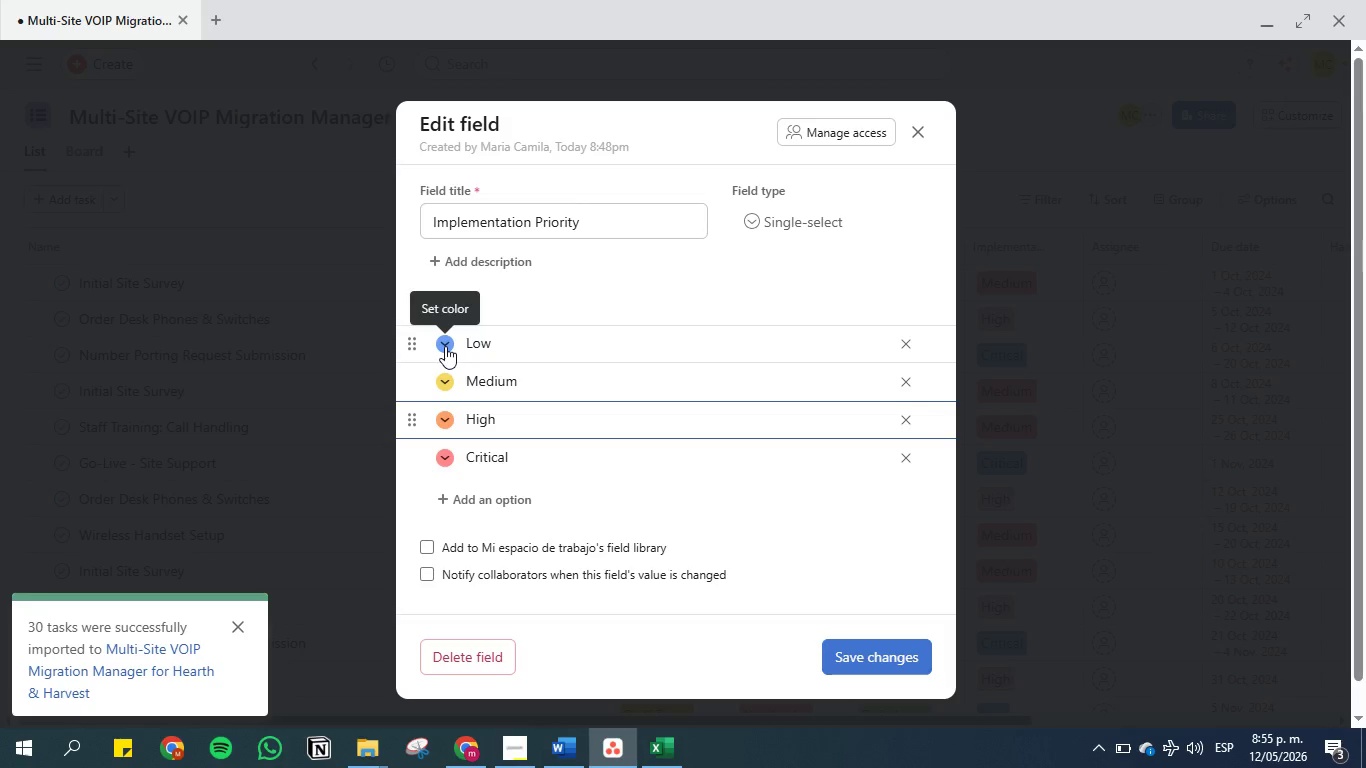 
left_click([445, 346])
 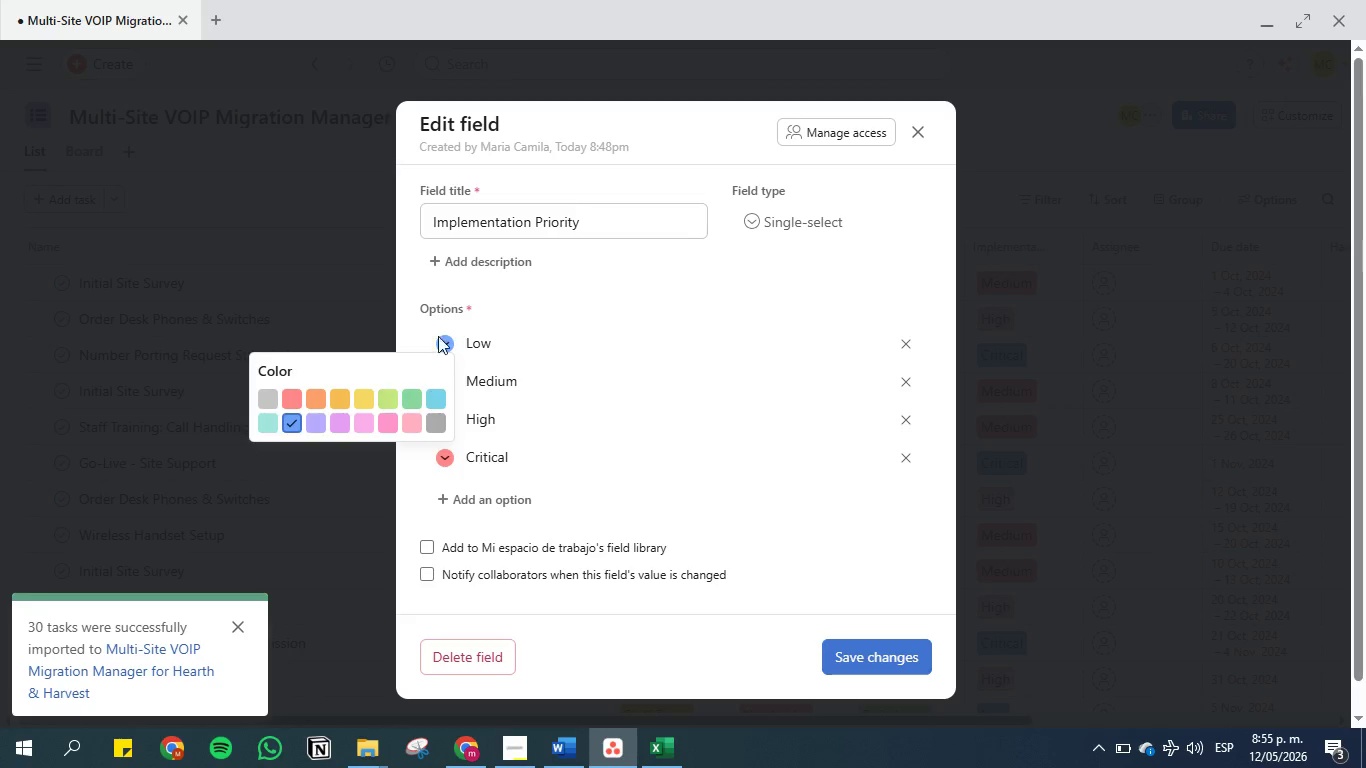 
left_click([415, 316])
 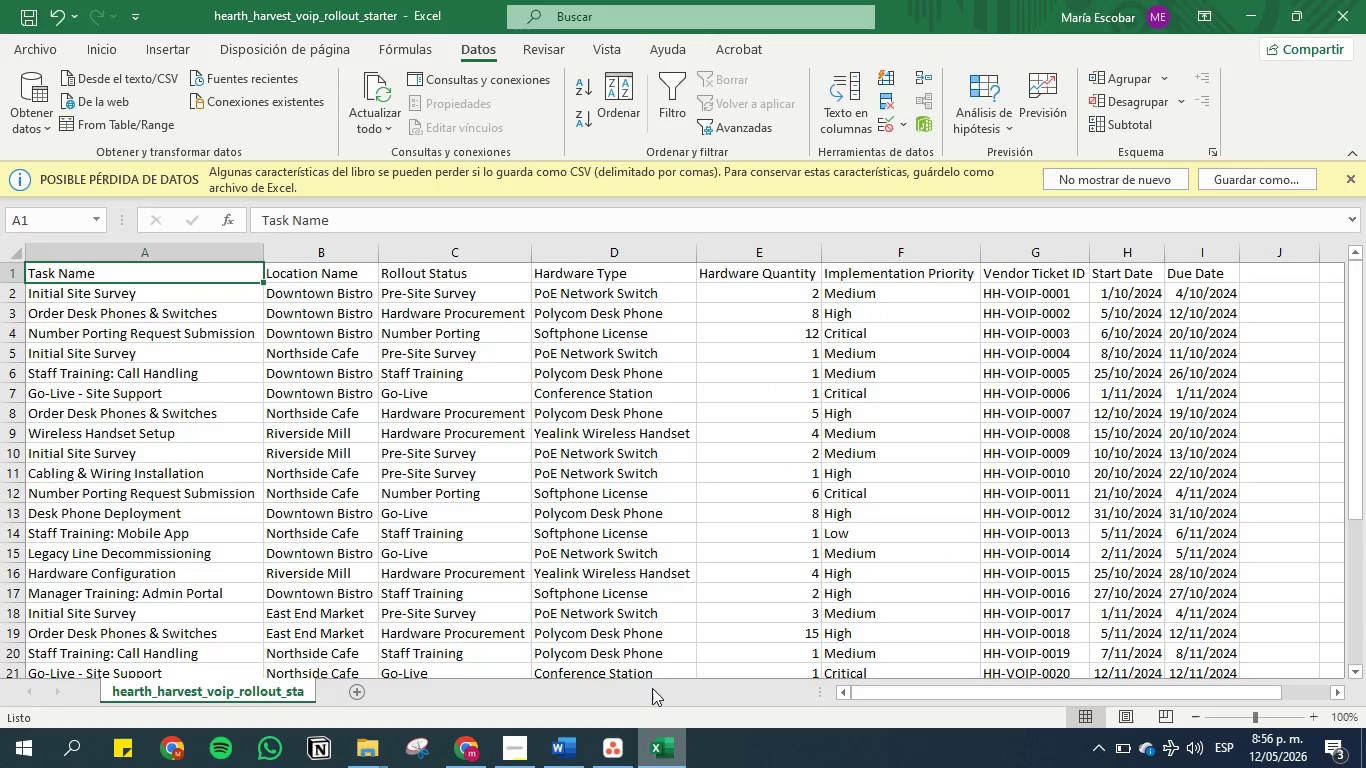 
wait(5.77)
 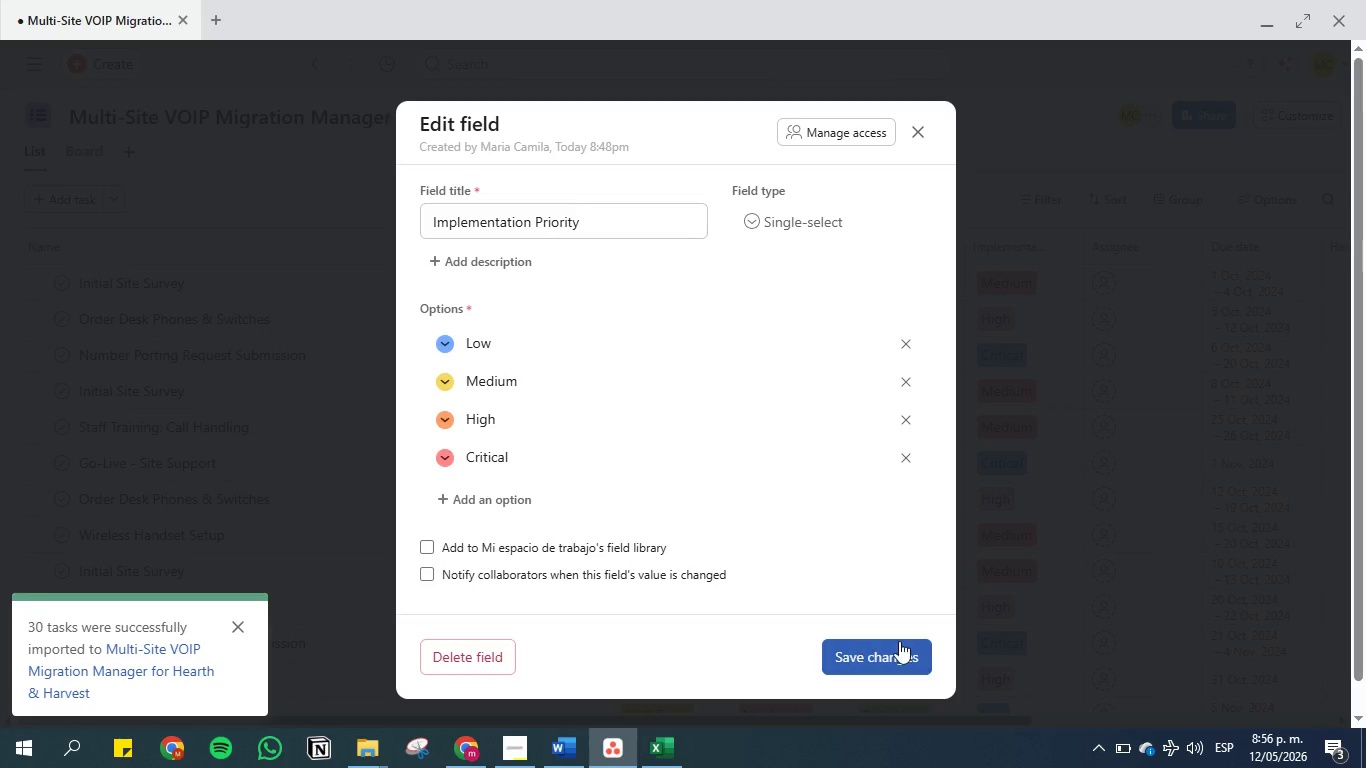 
left_click([566, 742])
 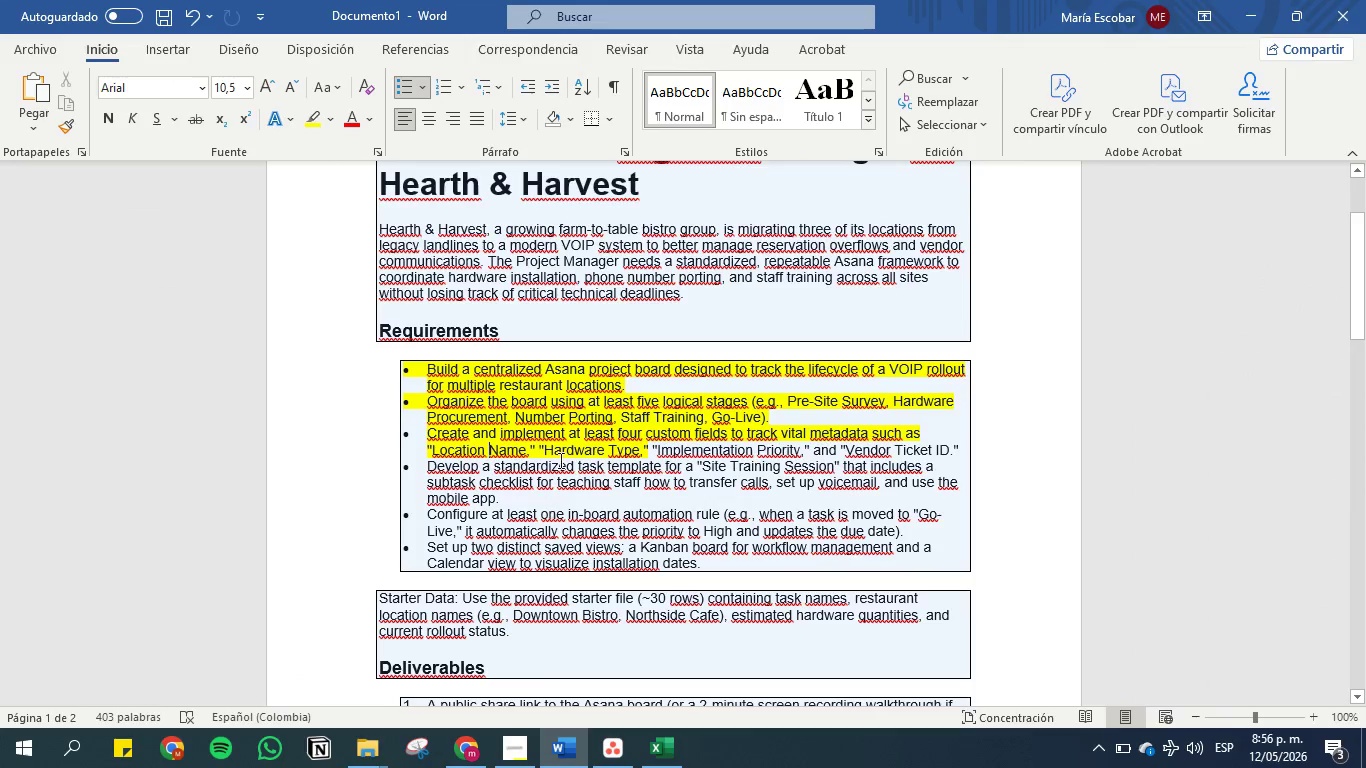 
left_click([563, 452])
 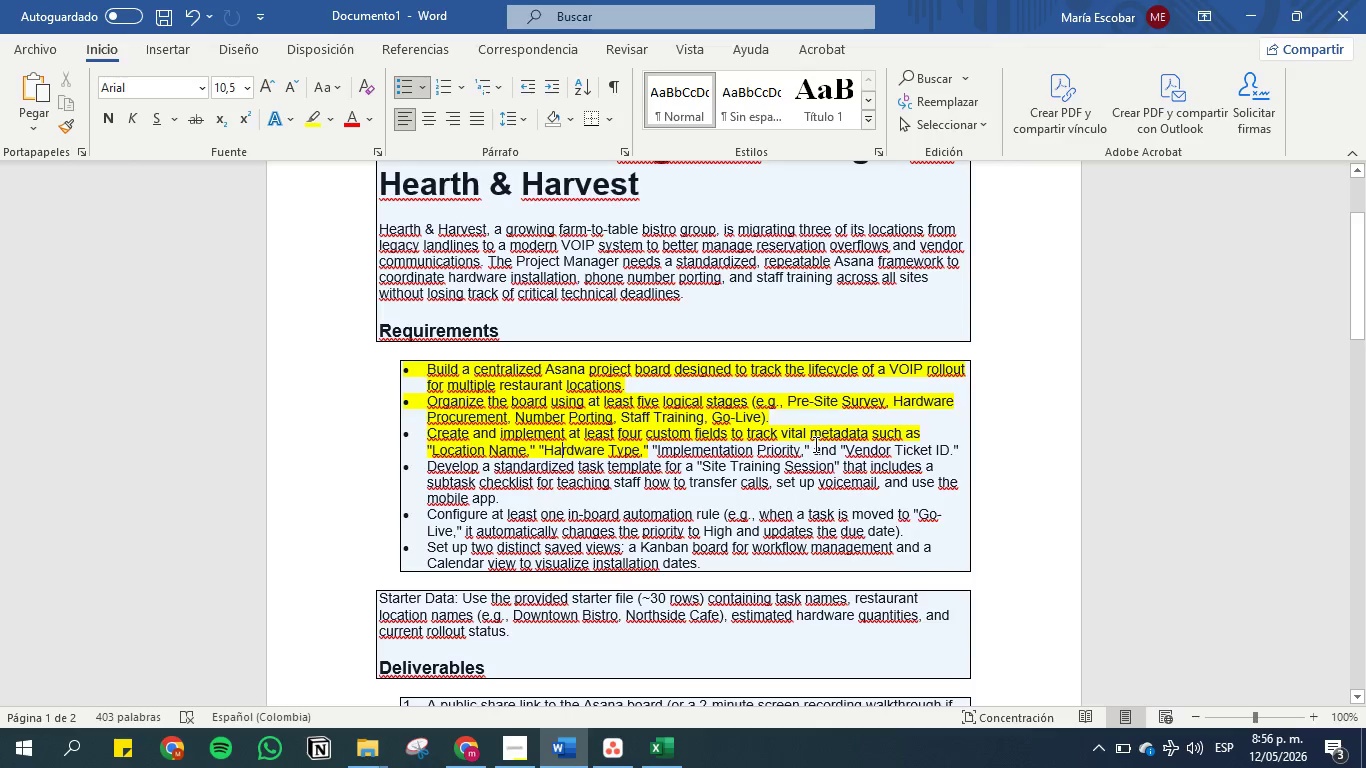 
left_click_drag(start_coordinate=[813, 450], to_coordinate=[591, 433])
 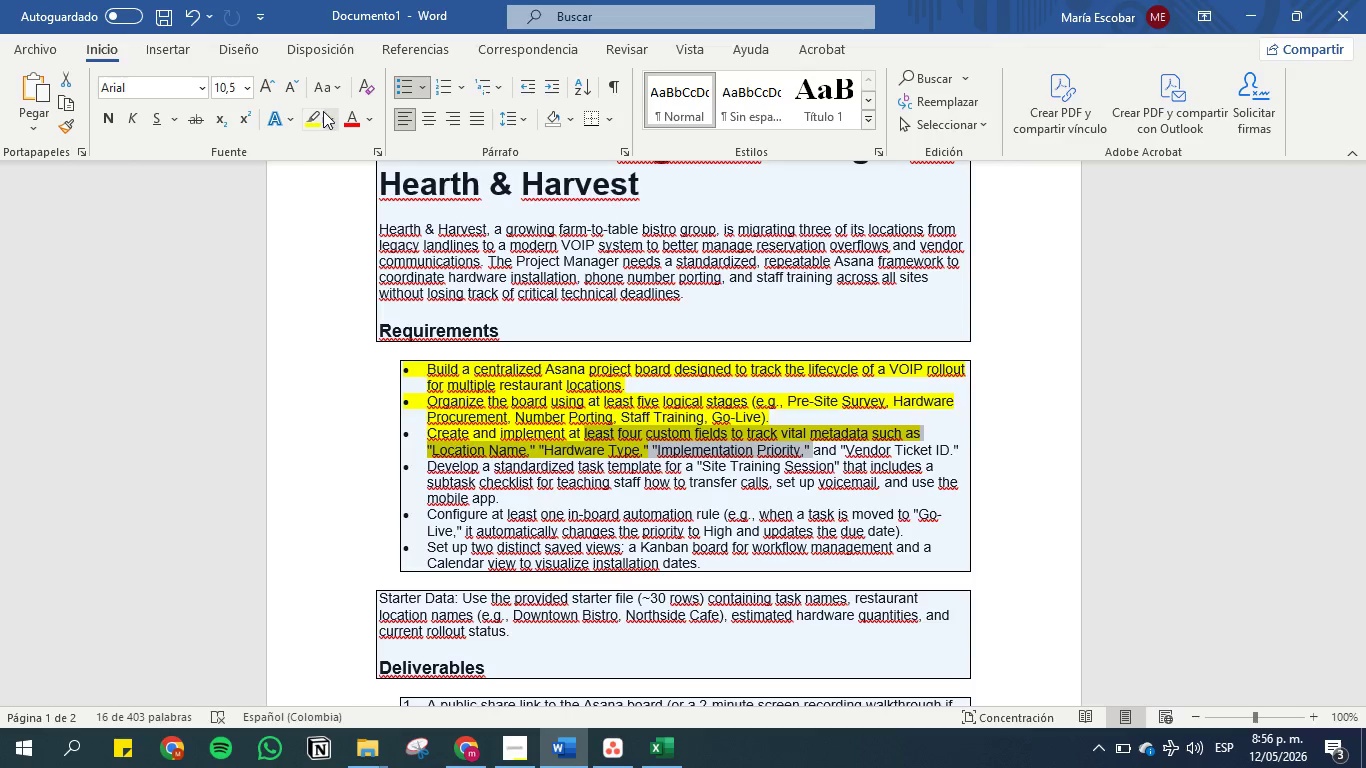 
left_click([321, 111])
 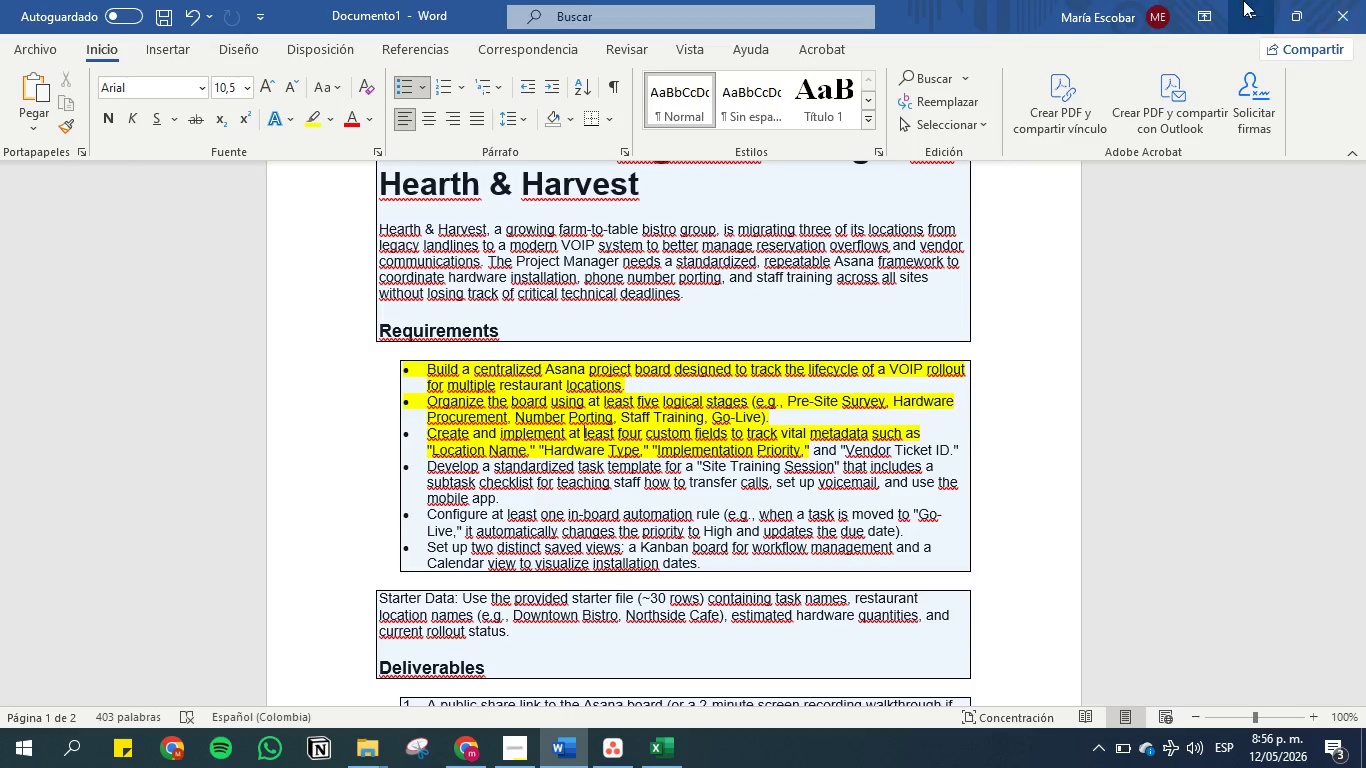 
left_click([1258, 2])
 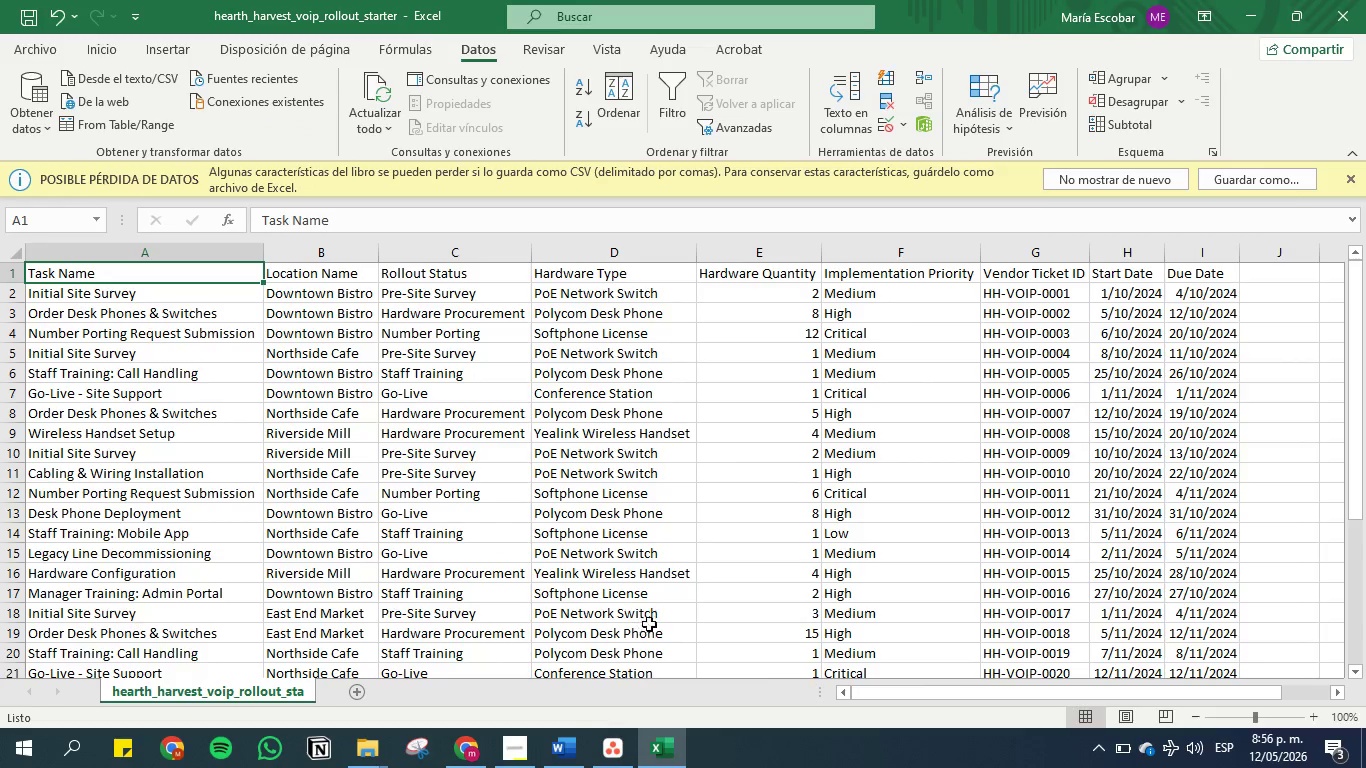 
left_click([559, 752])
 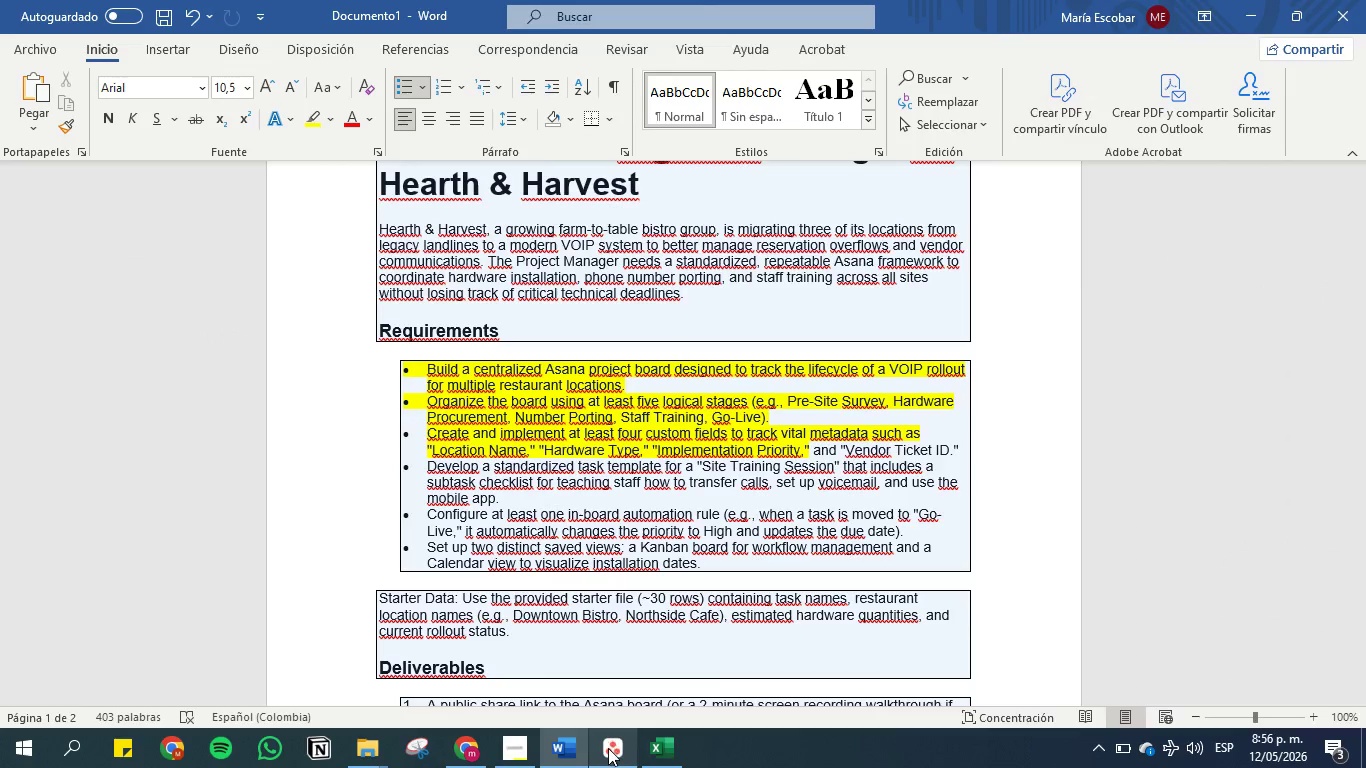 
left_click([608, 749])
 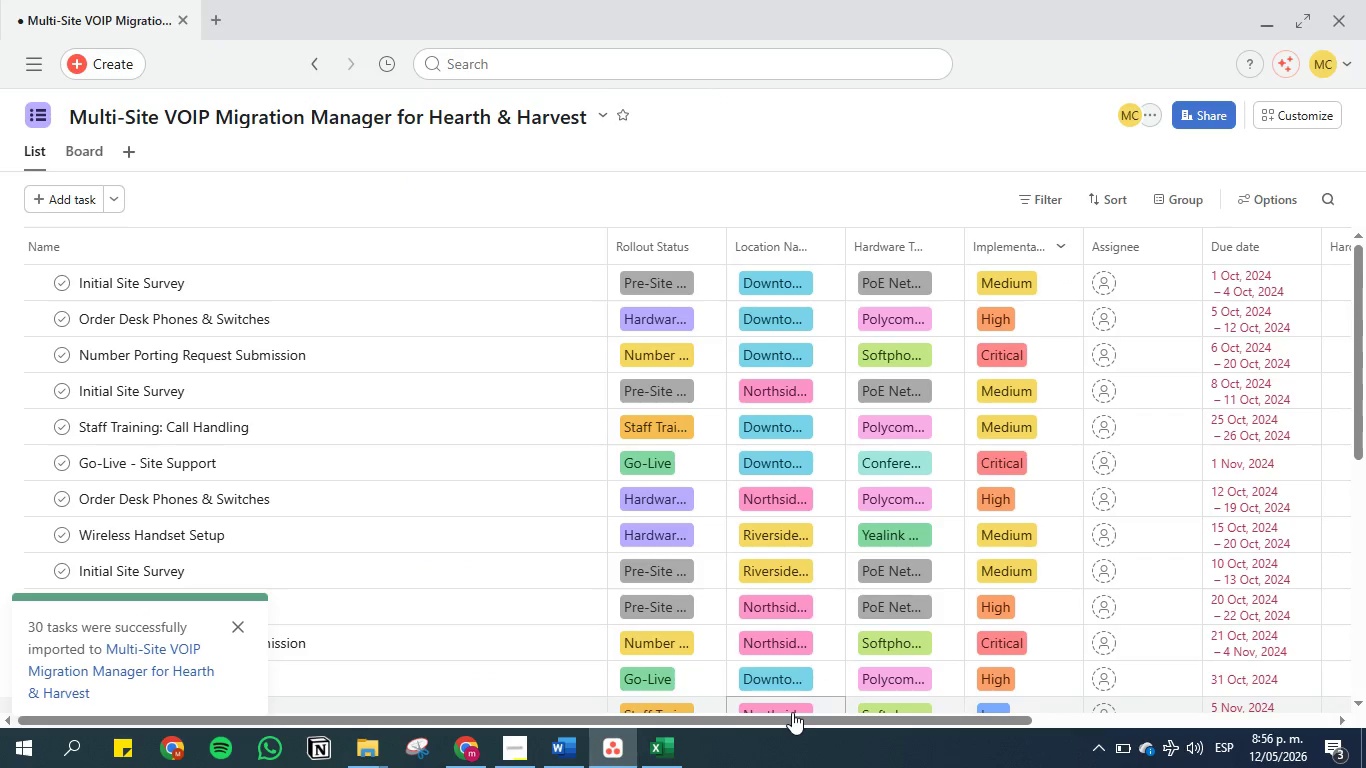 
left_click_drag(start_coordinate=[790, 720], to_coordinate=[986, 681])
 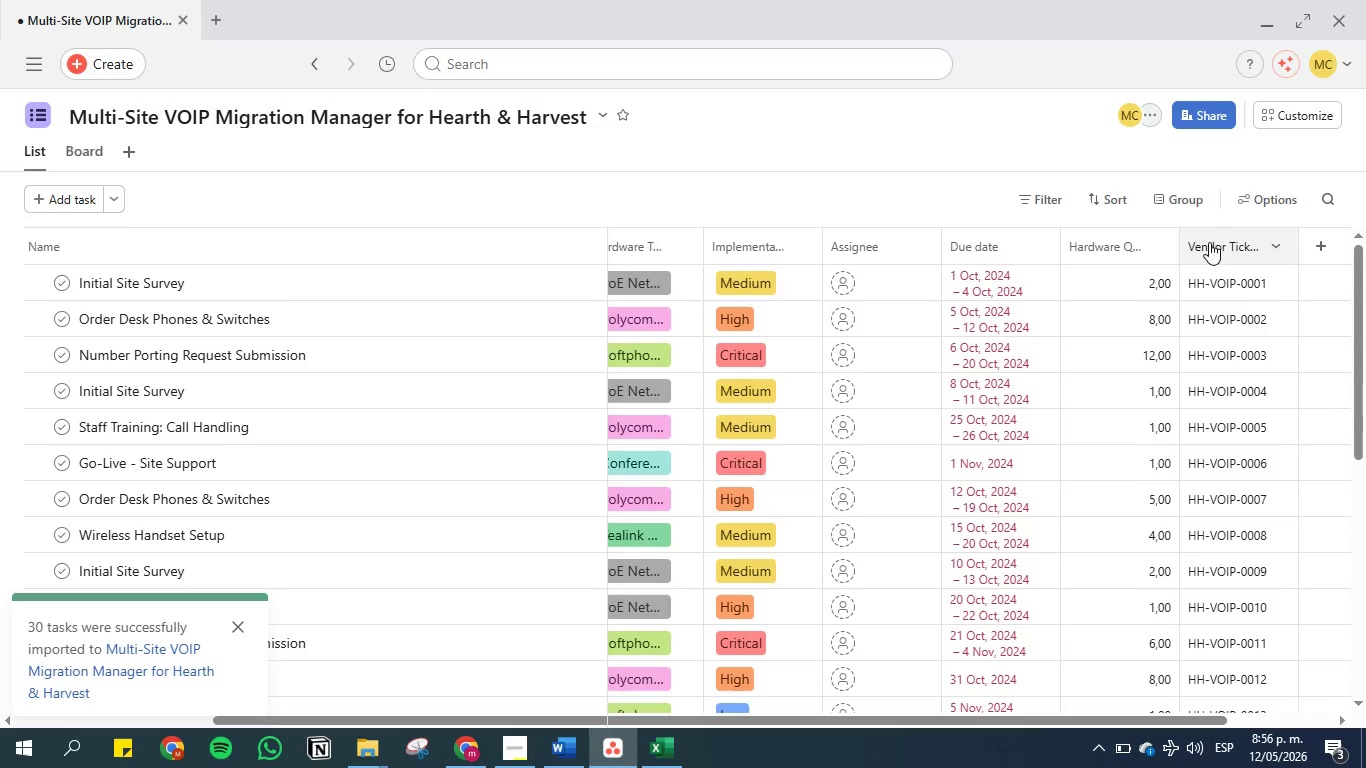 
left_click_drag(start_coordinate=[1214, 241], to_coordinate=[830, 236])
 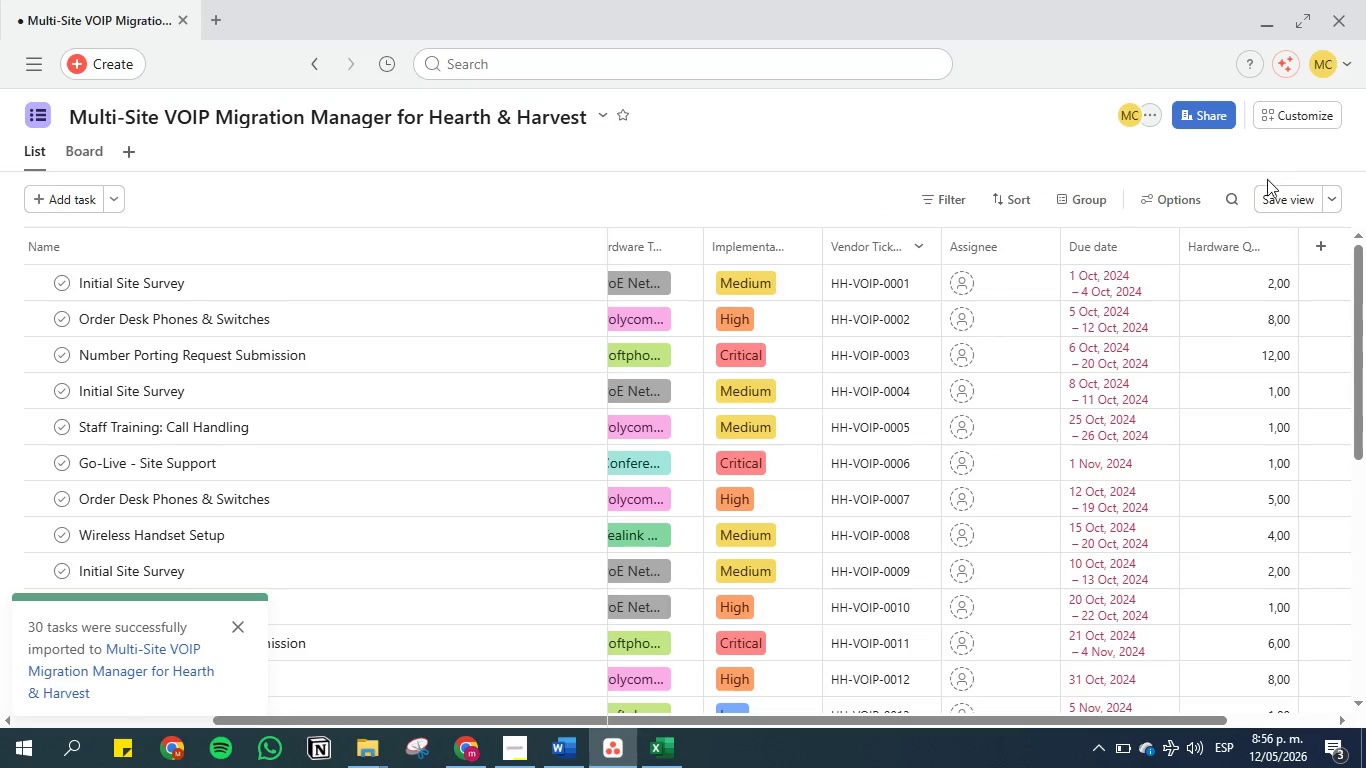 
left_click([1269, 189])
 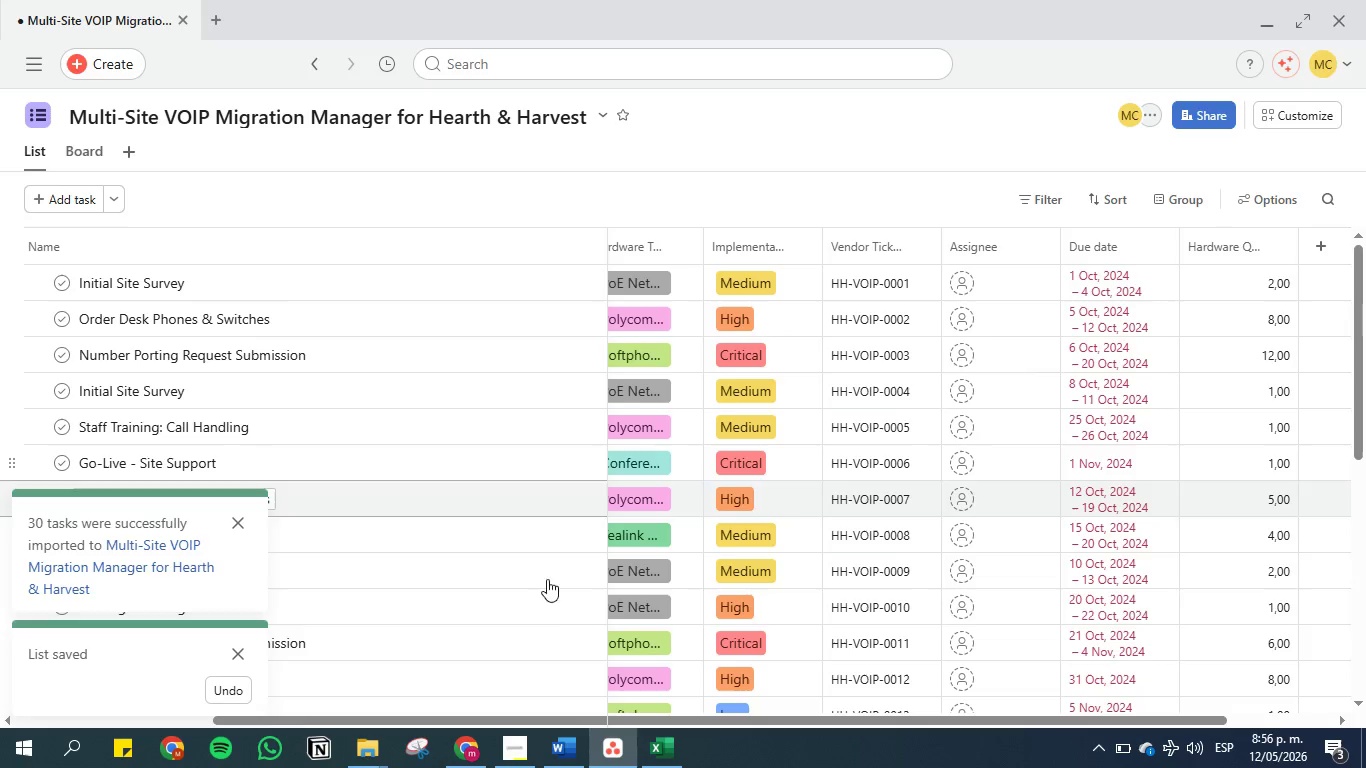 
wait(6.11)
 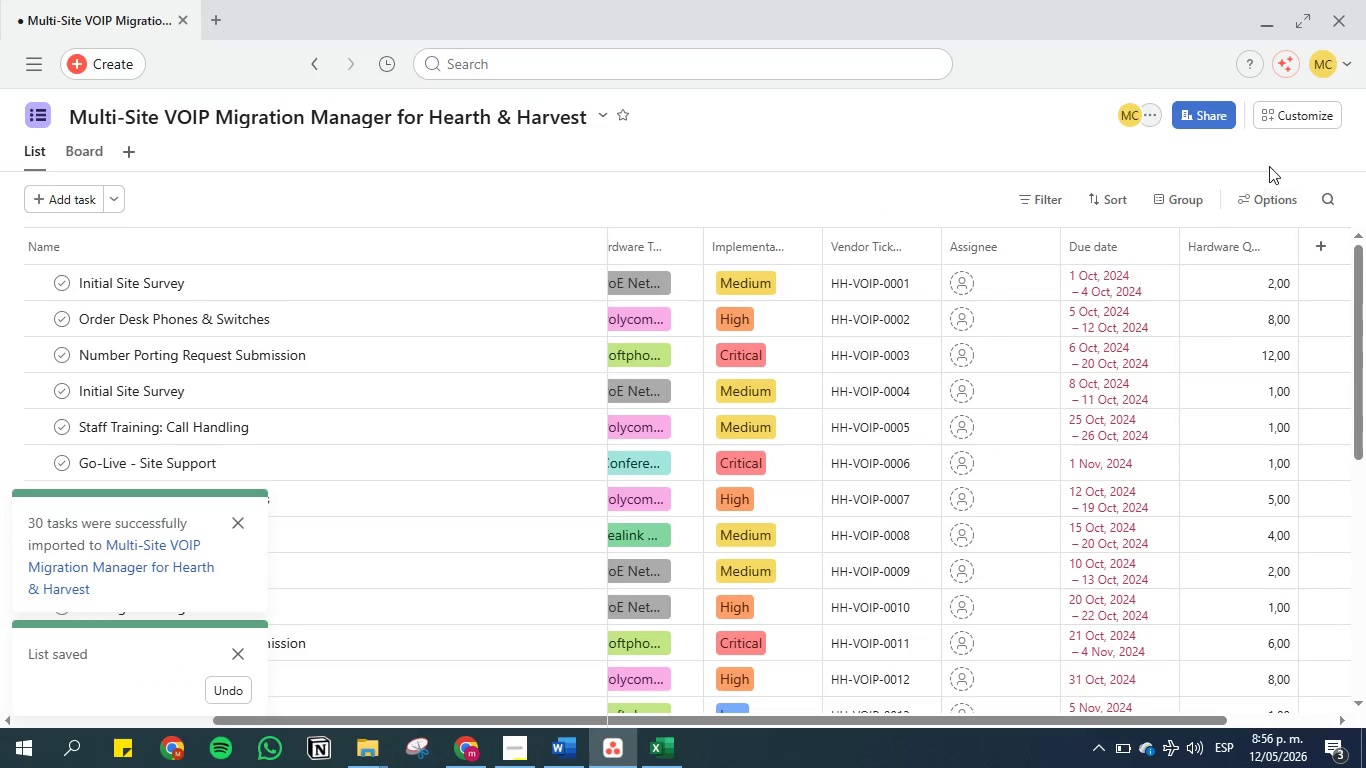 
left_click([632, 456])
 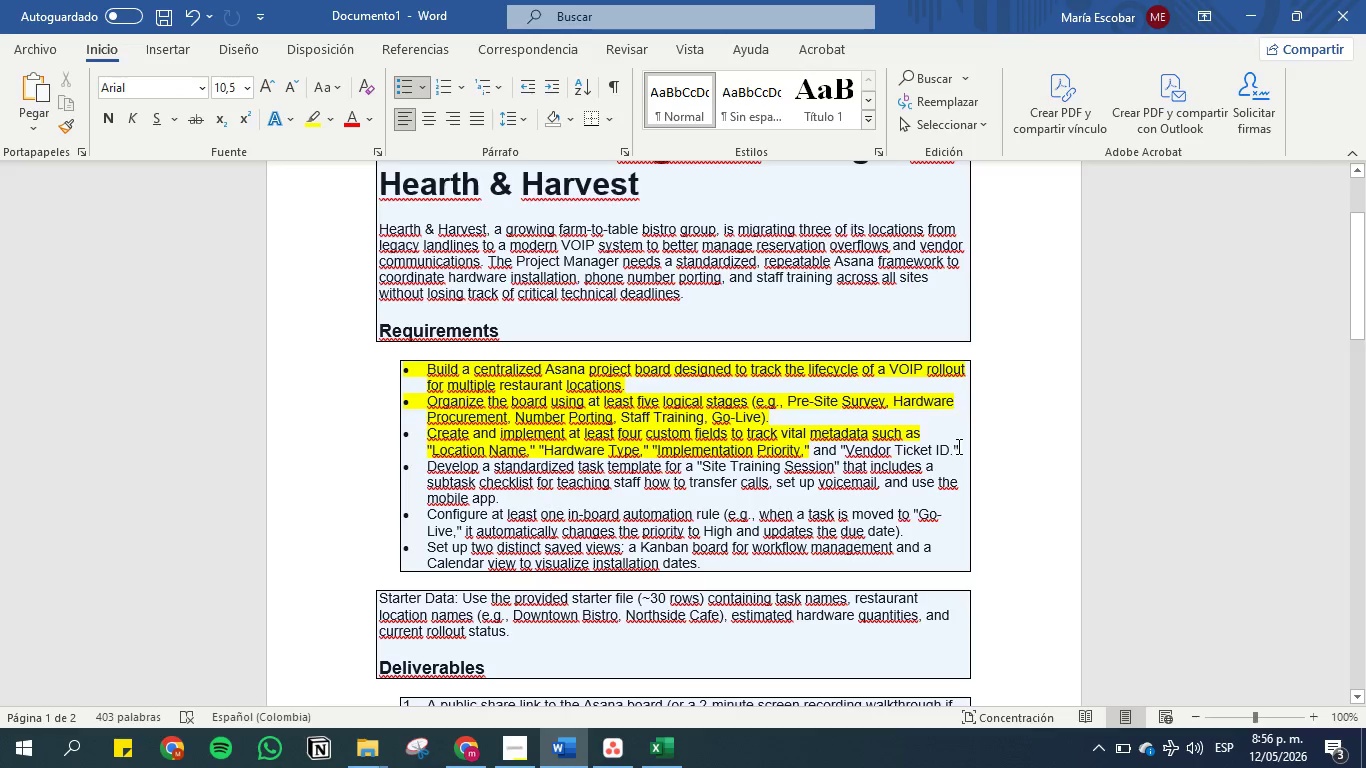 
left_click_drag(start_coordinate=[961, 448], to_coordinate=[773, 447])
 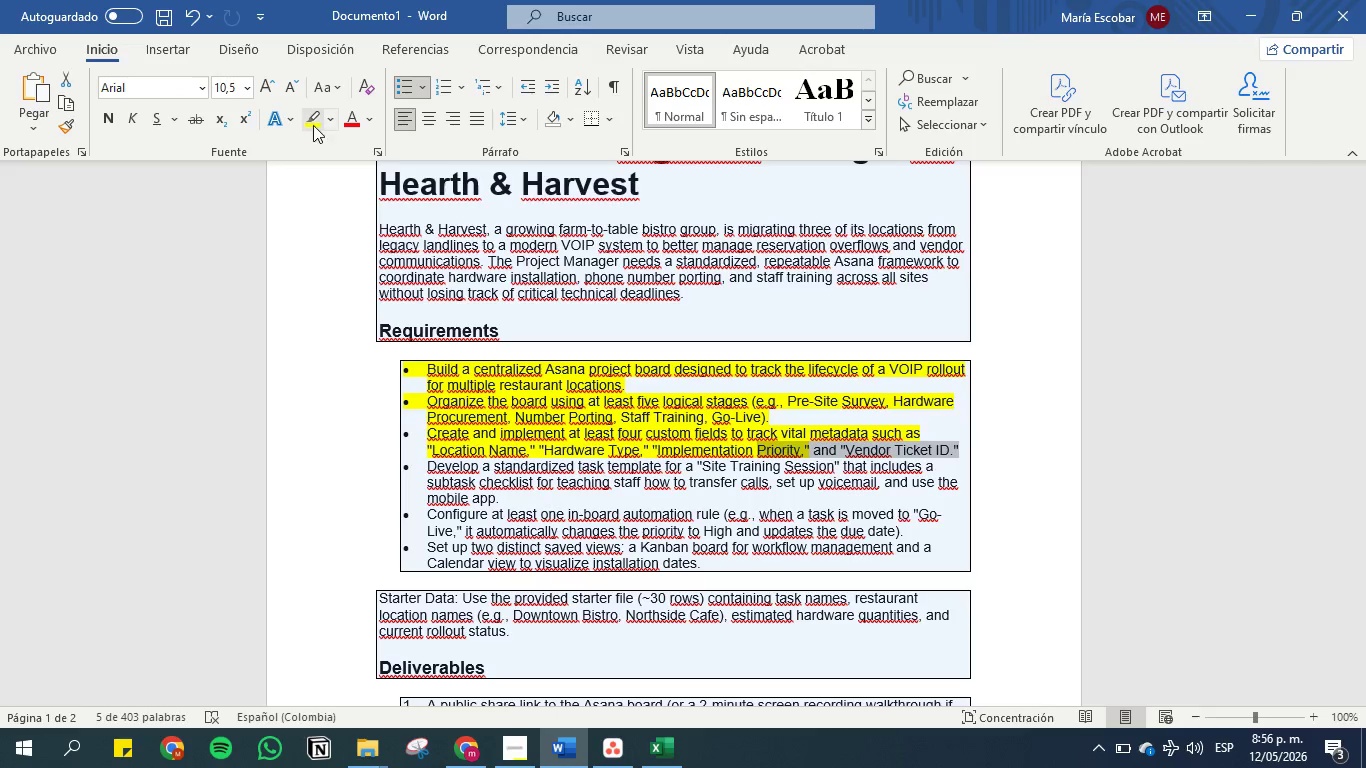 
left_click([312, 121])
 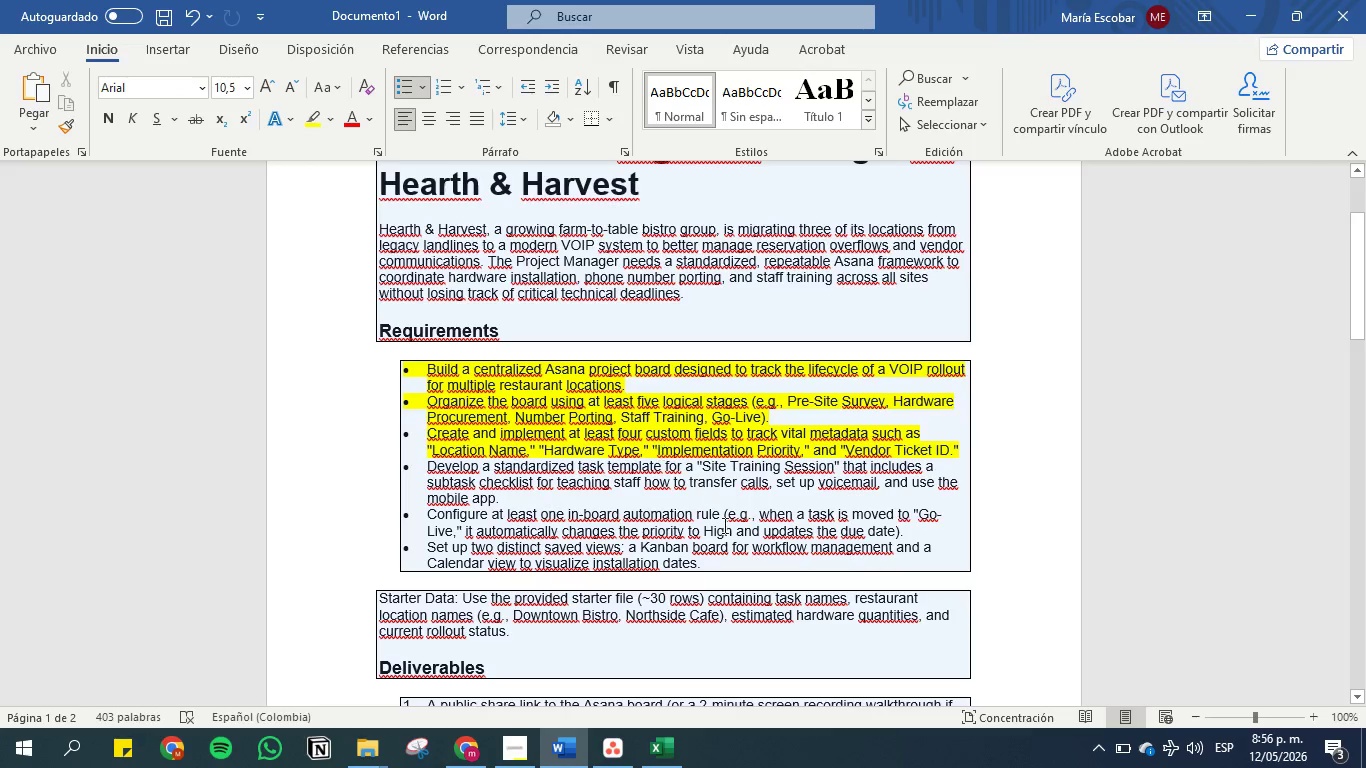 
left_click([602, 428])
 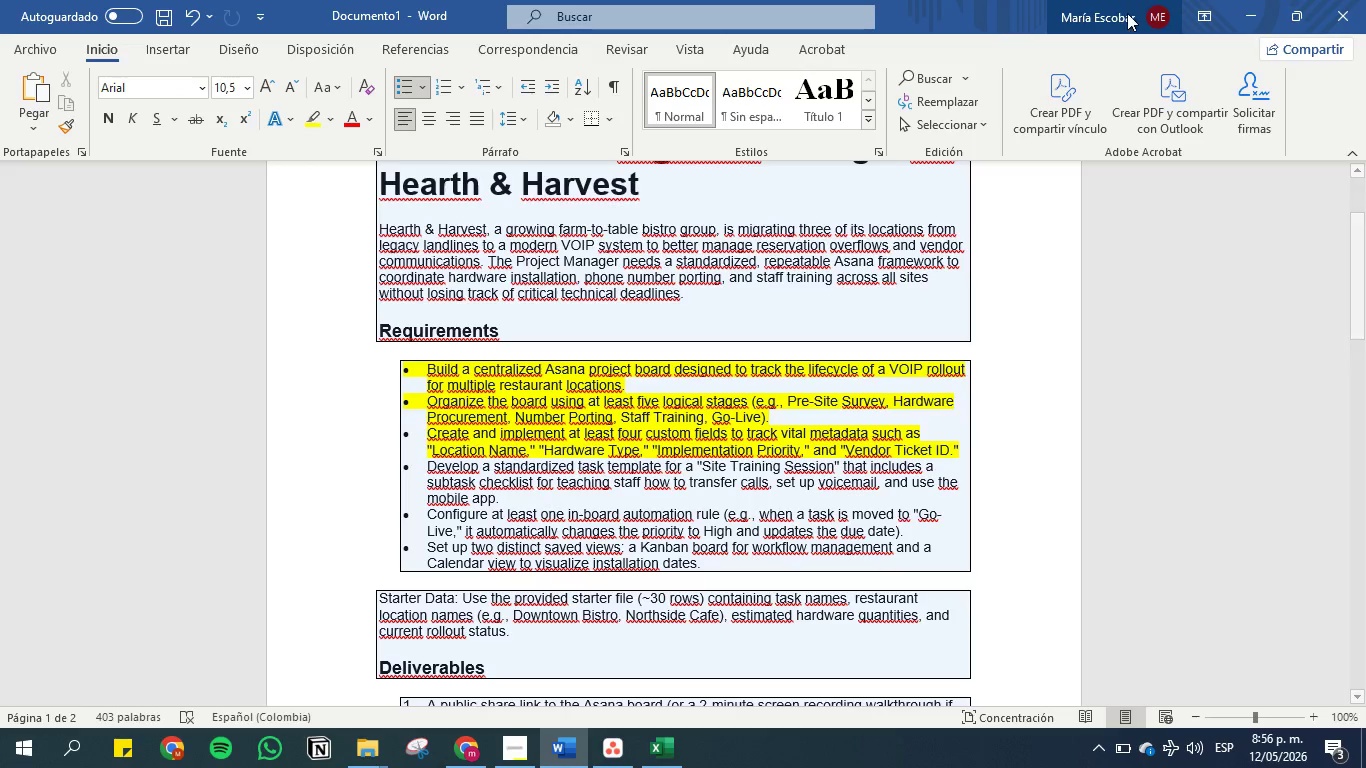 
left_click([1249, 19])
 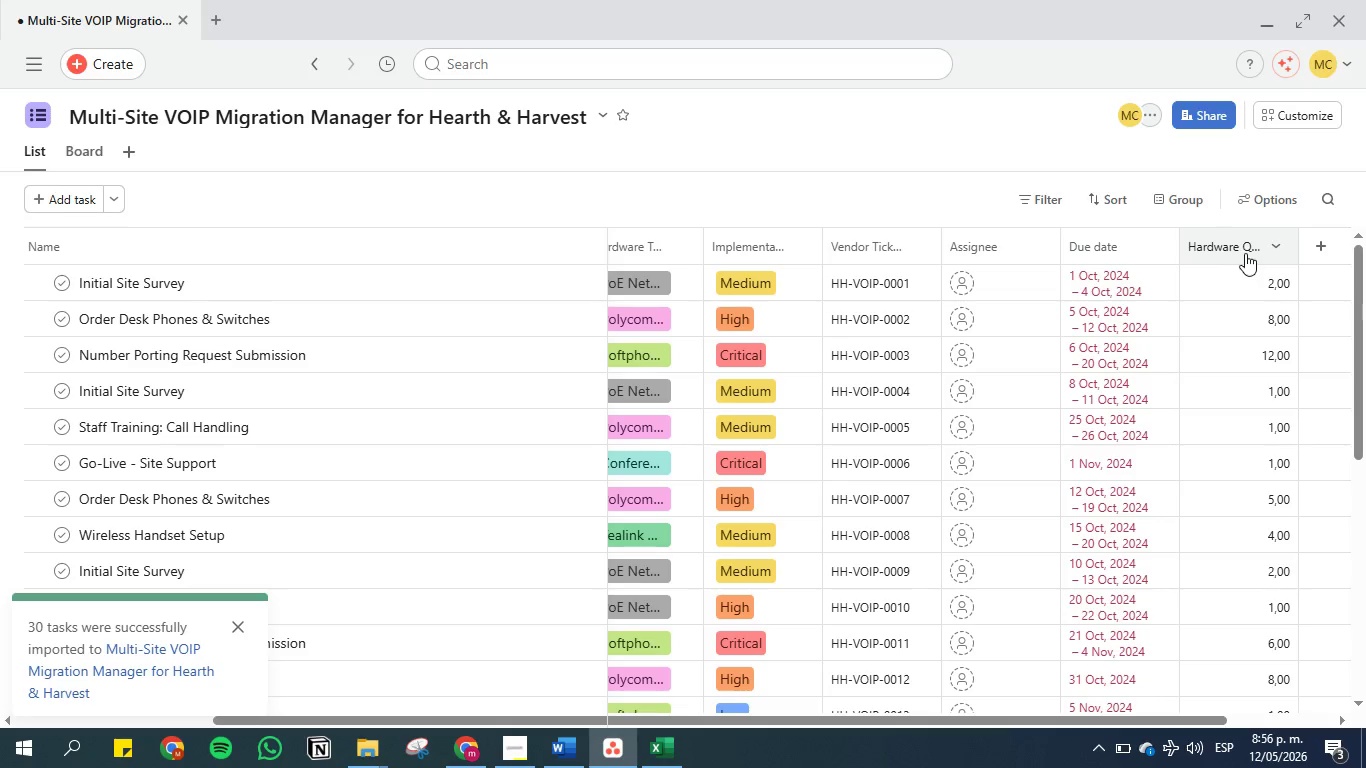 
left_click_drag(start_coordinate=[1245, 253], to_coordinate=[946, 250])
 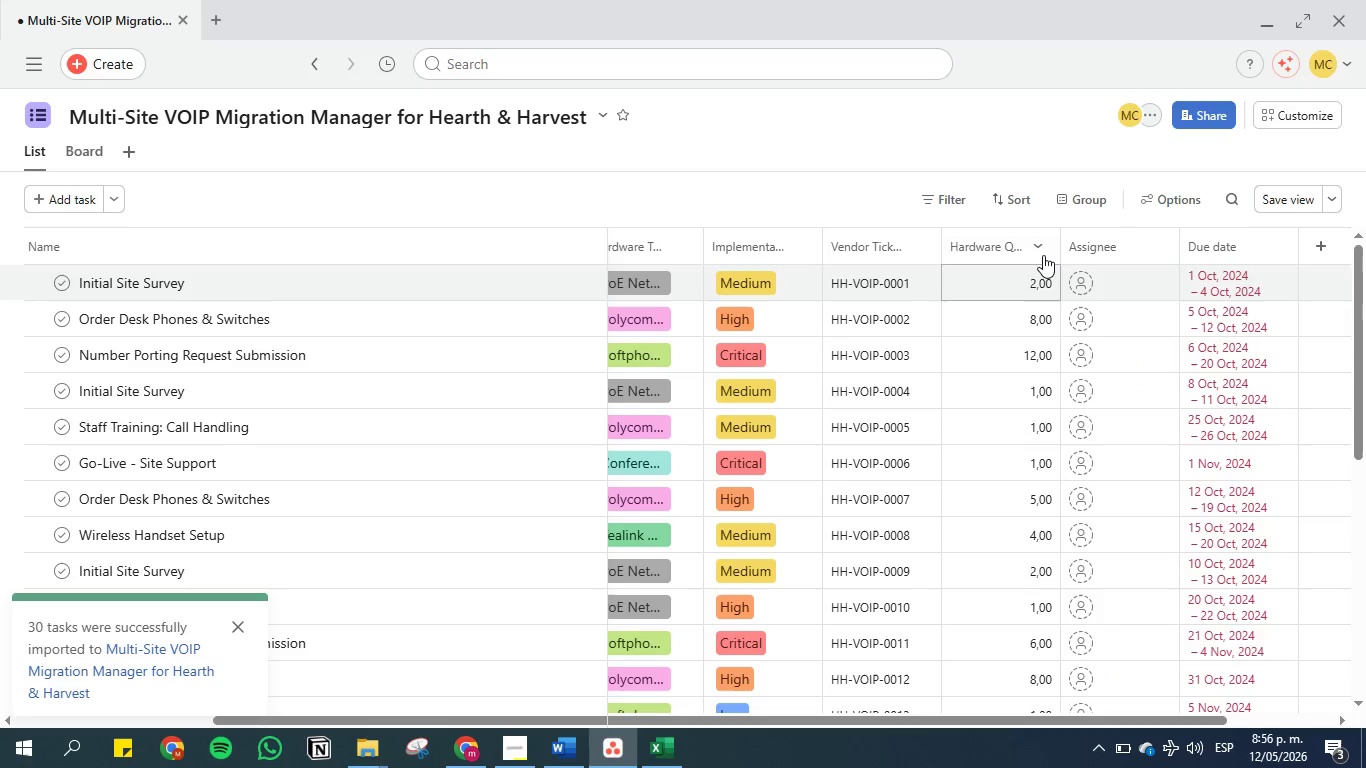 
left_click([1045, 248])
 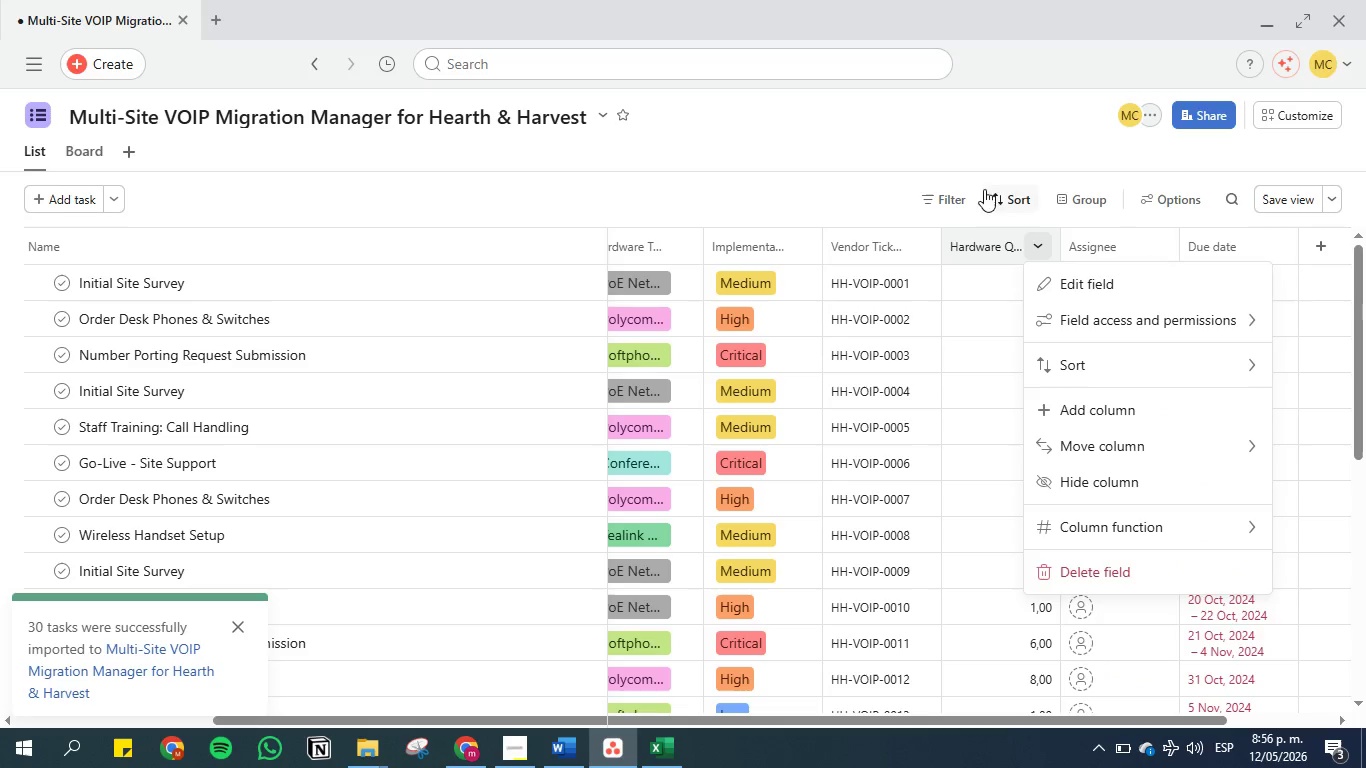 
left_click([890, 146])
 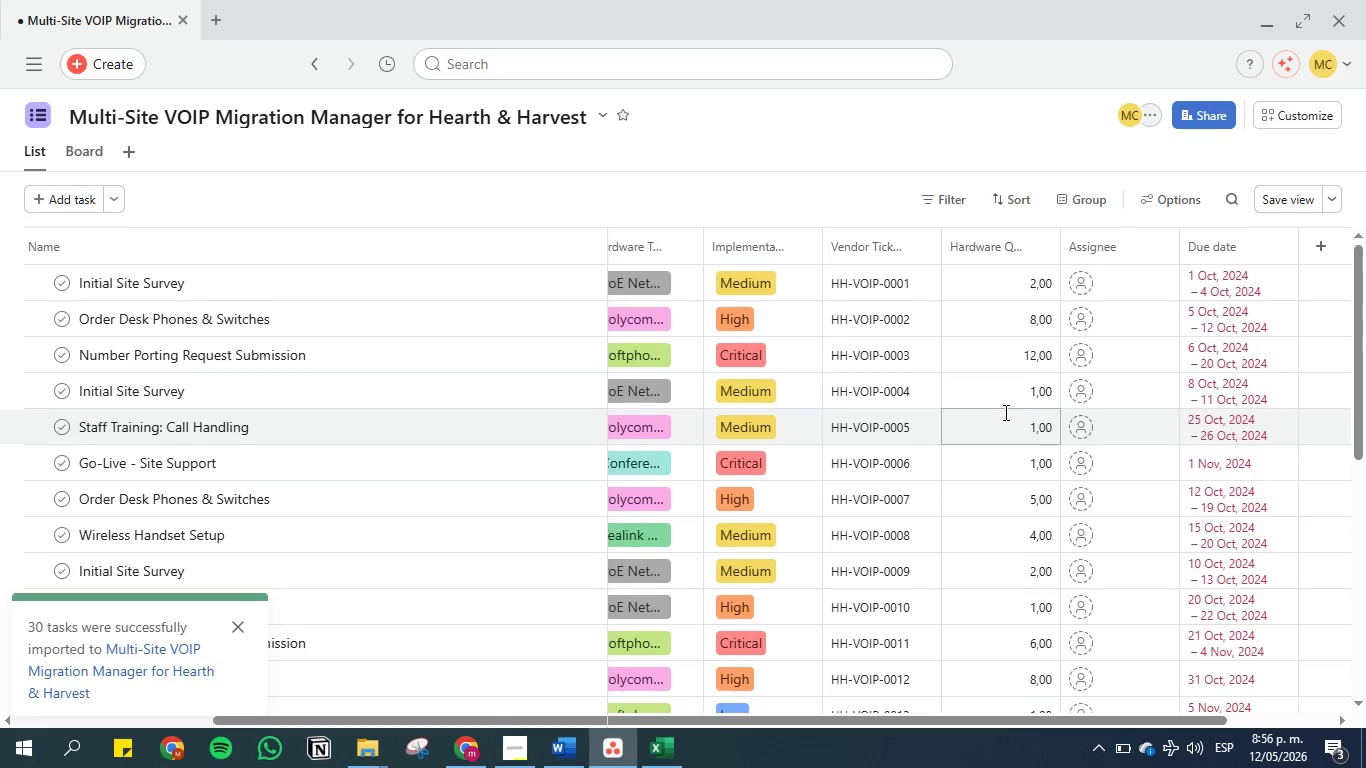 
scroll: coordinate [1004, 412], scroll_direction: up, amount: 8.0
 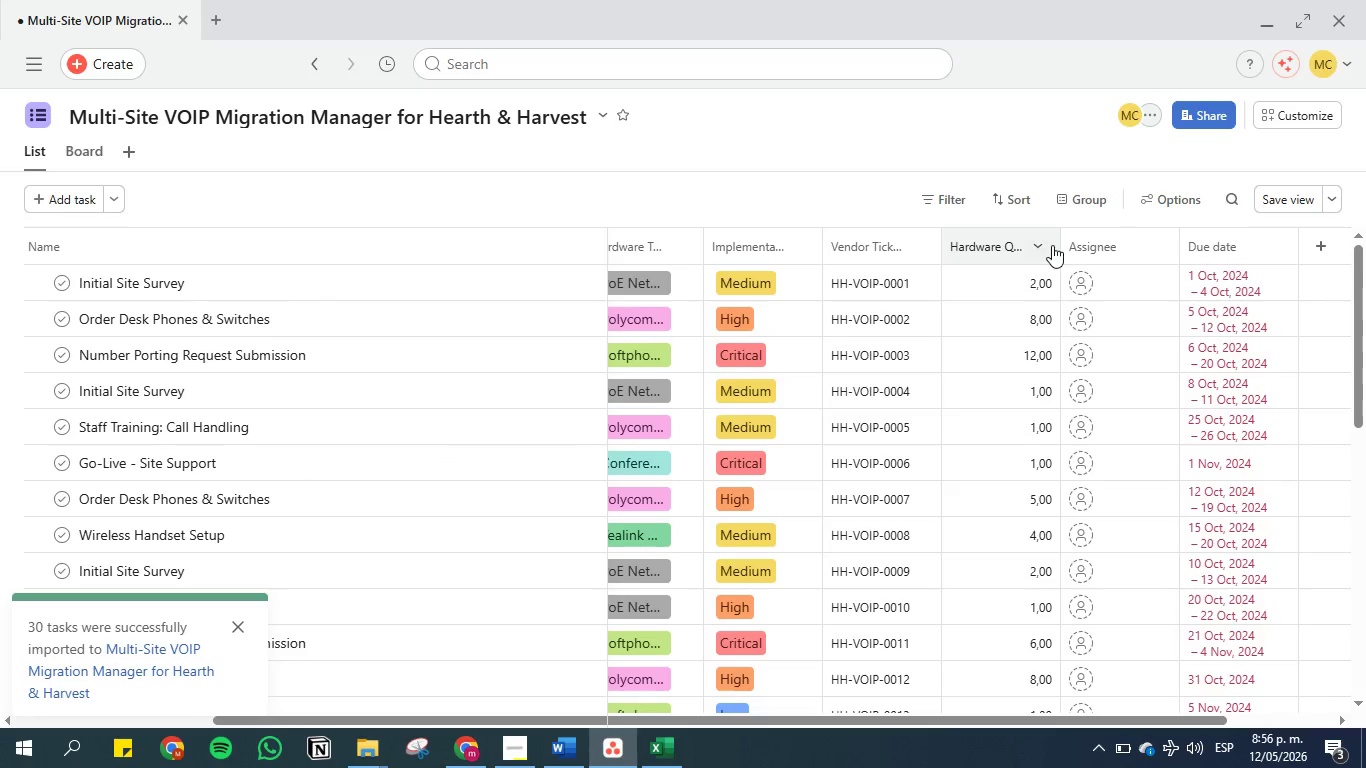 
left_click([1043, 245])
 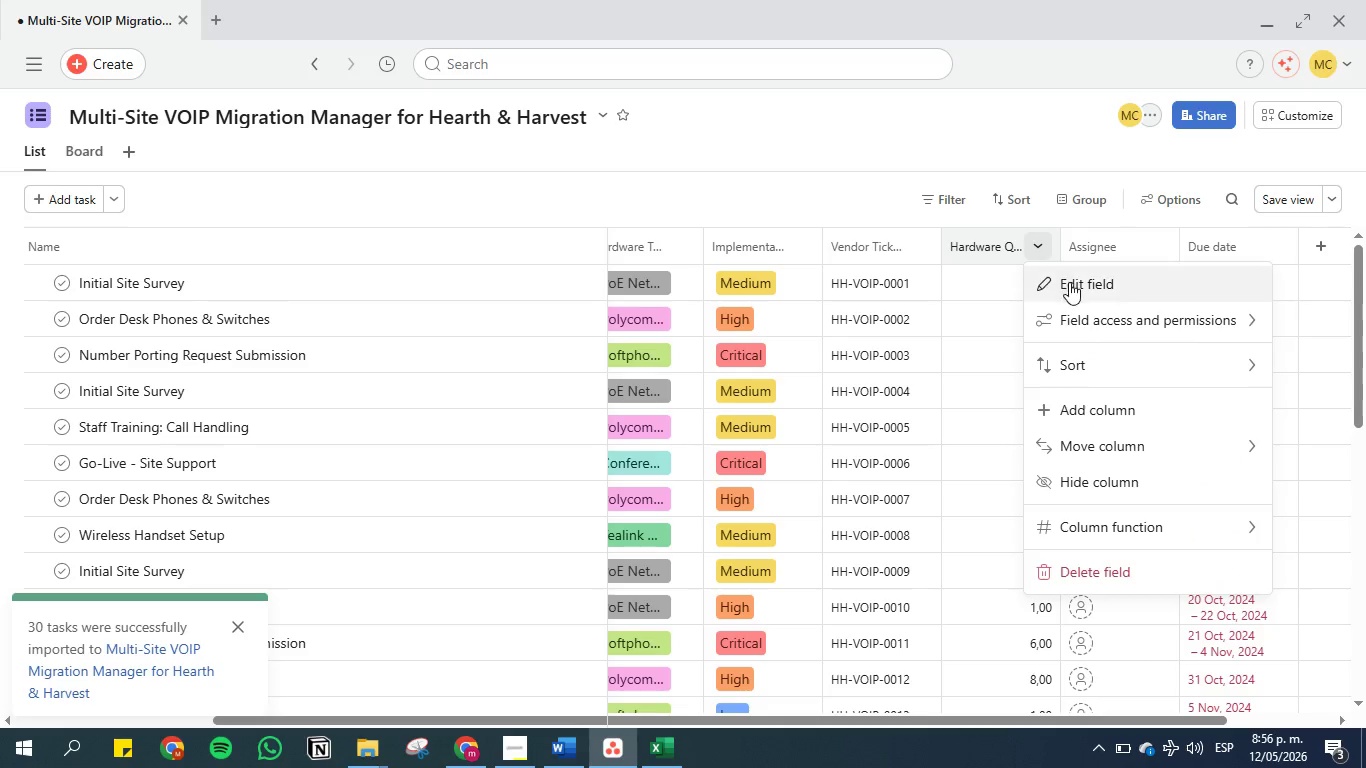 
left_click([1069, 282])
 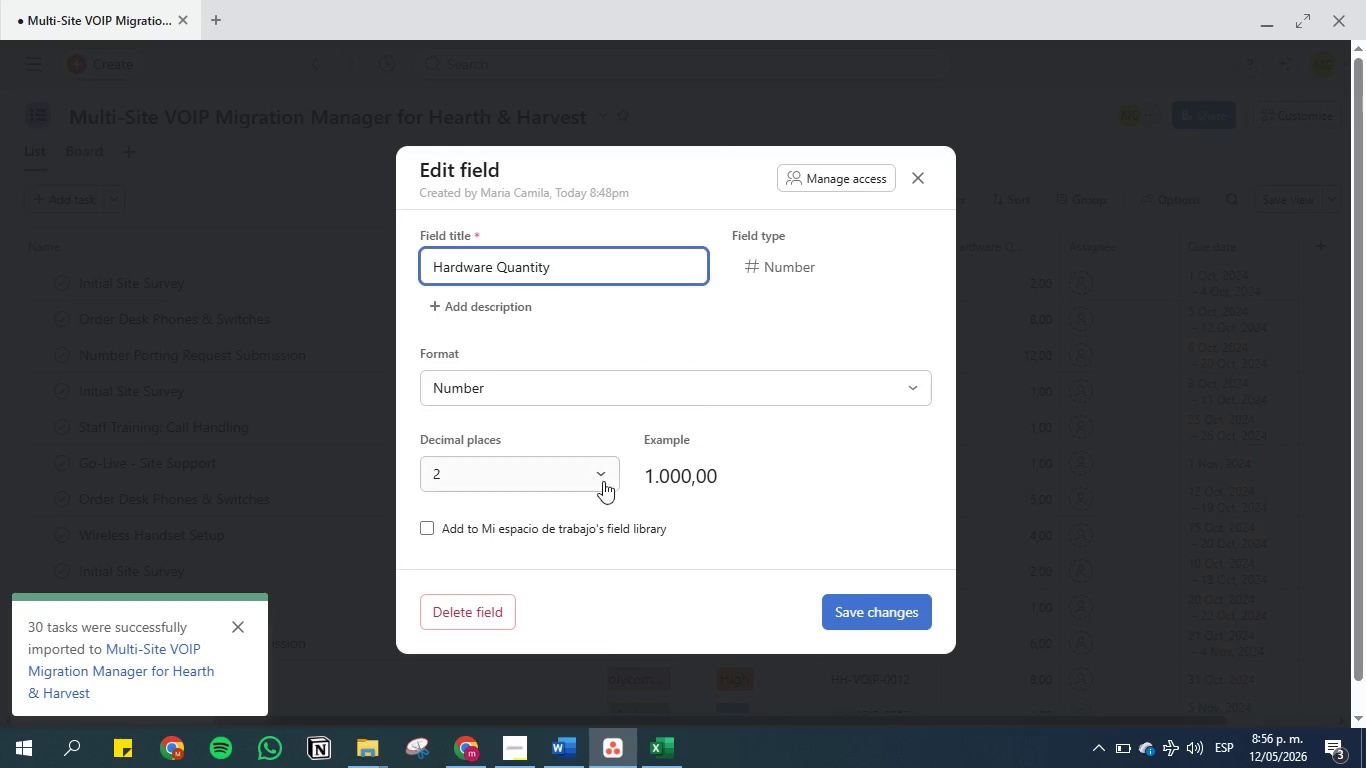 
left_click([600, 470])
 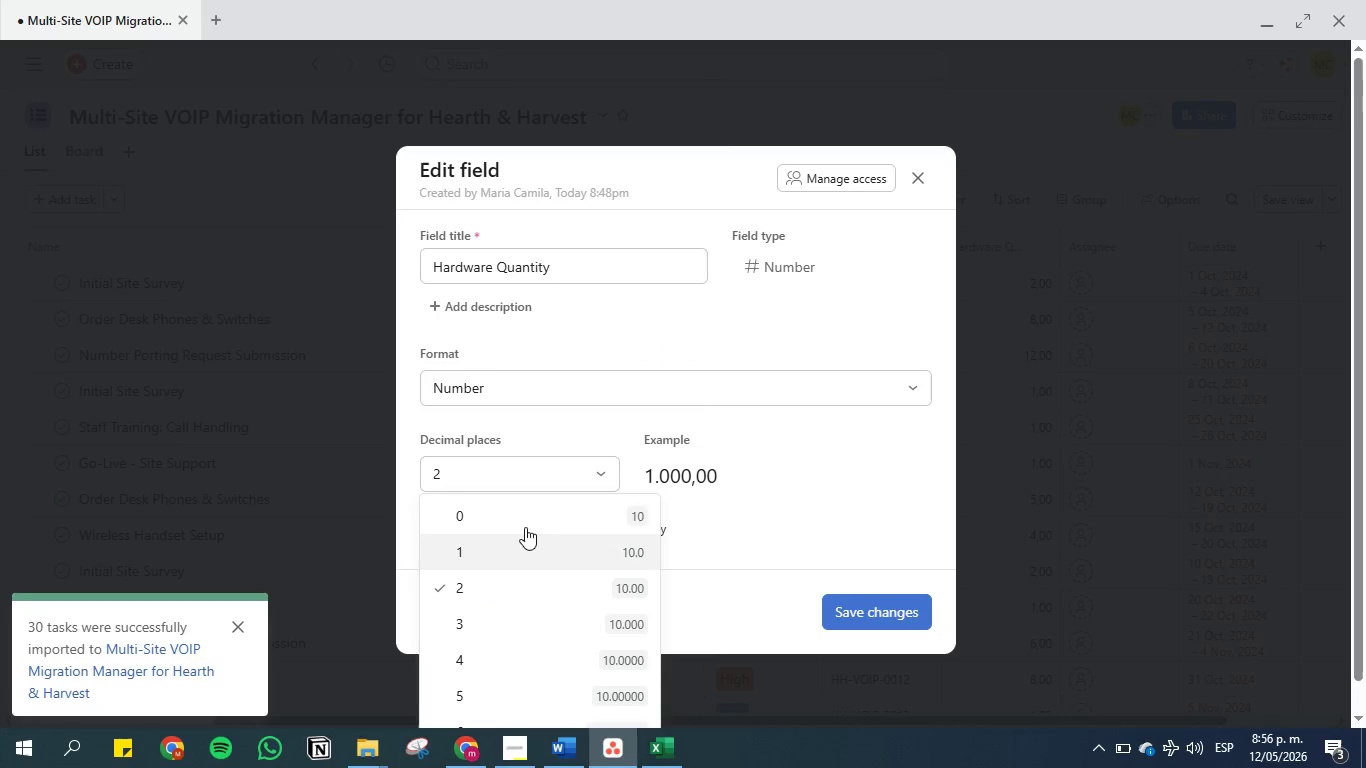 
left_click([525, 522])
 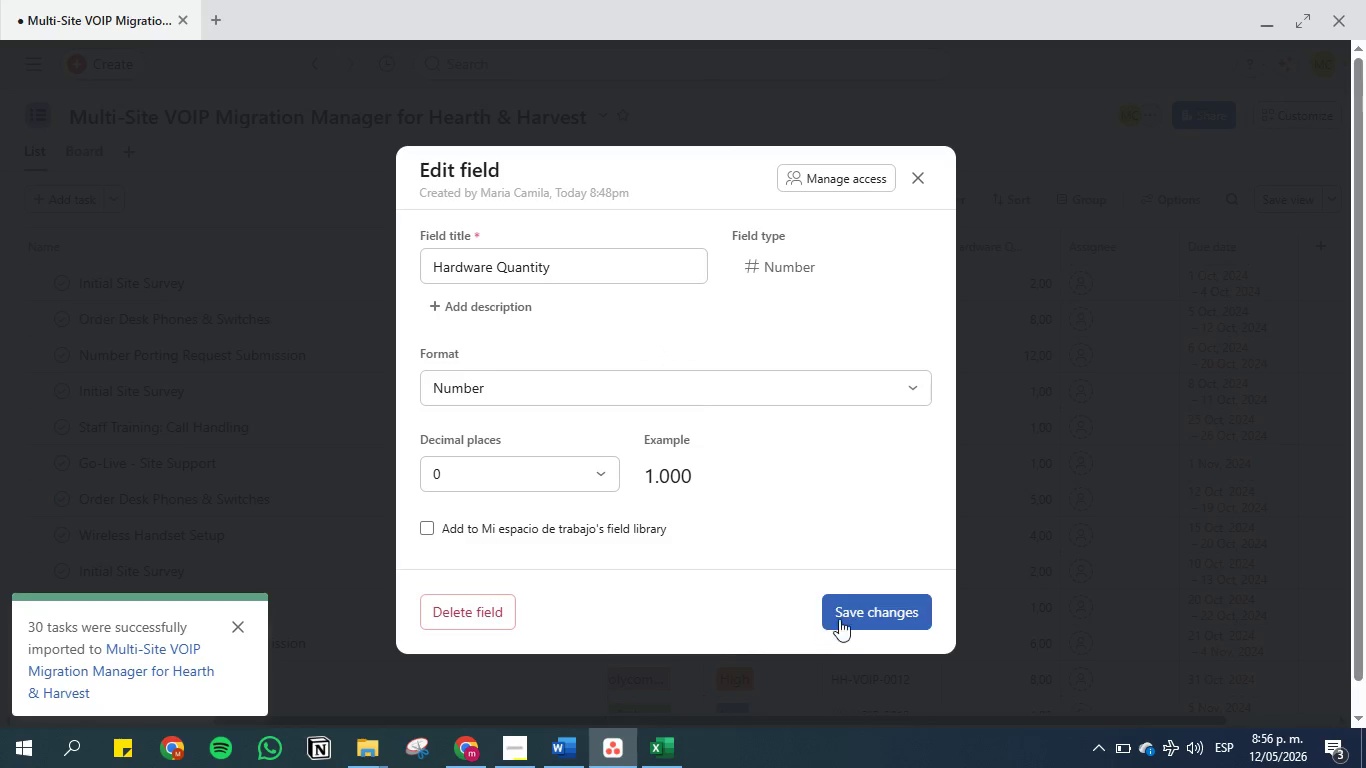 
left_click([850, 612])
 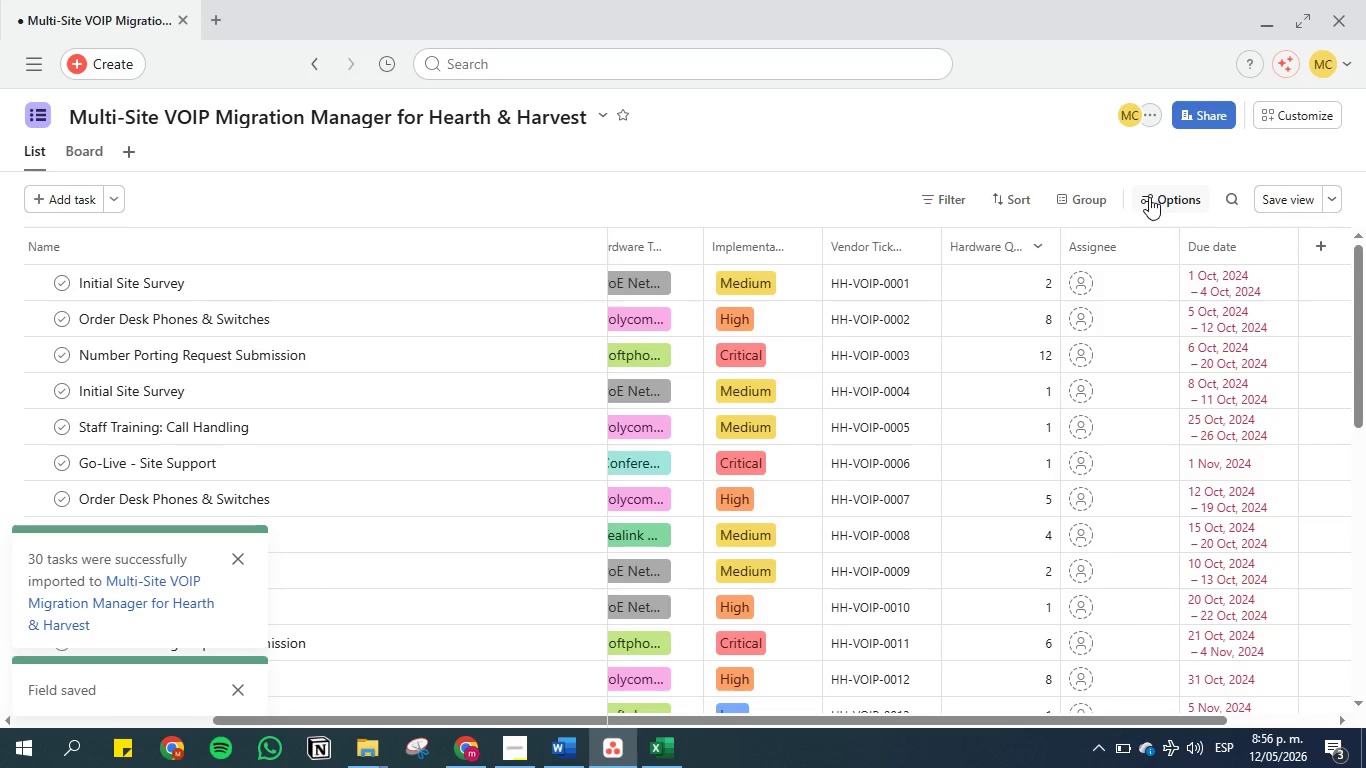 
wait(7.64)
 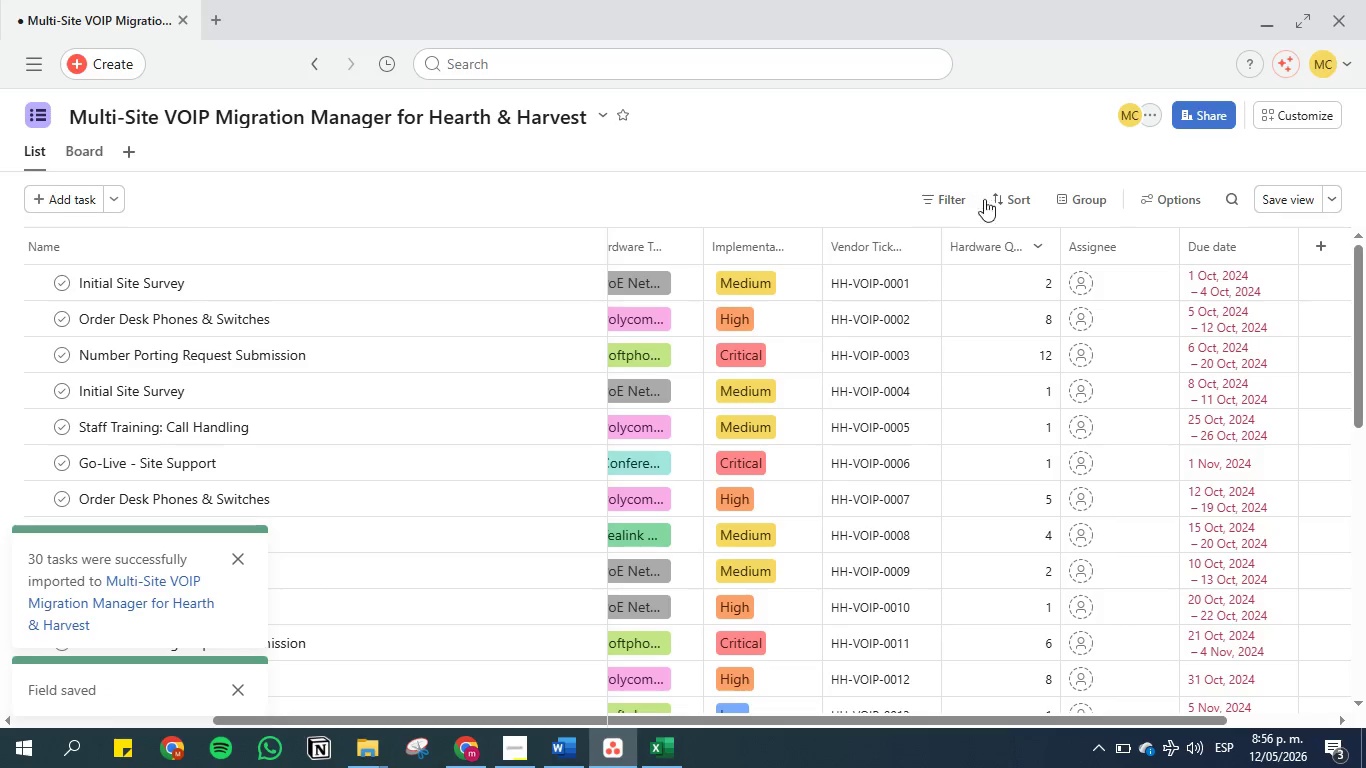 
left_click([1272, 197])
 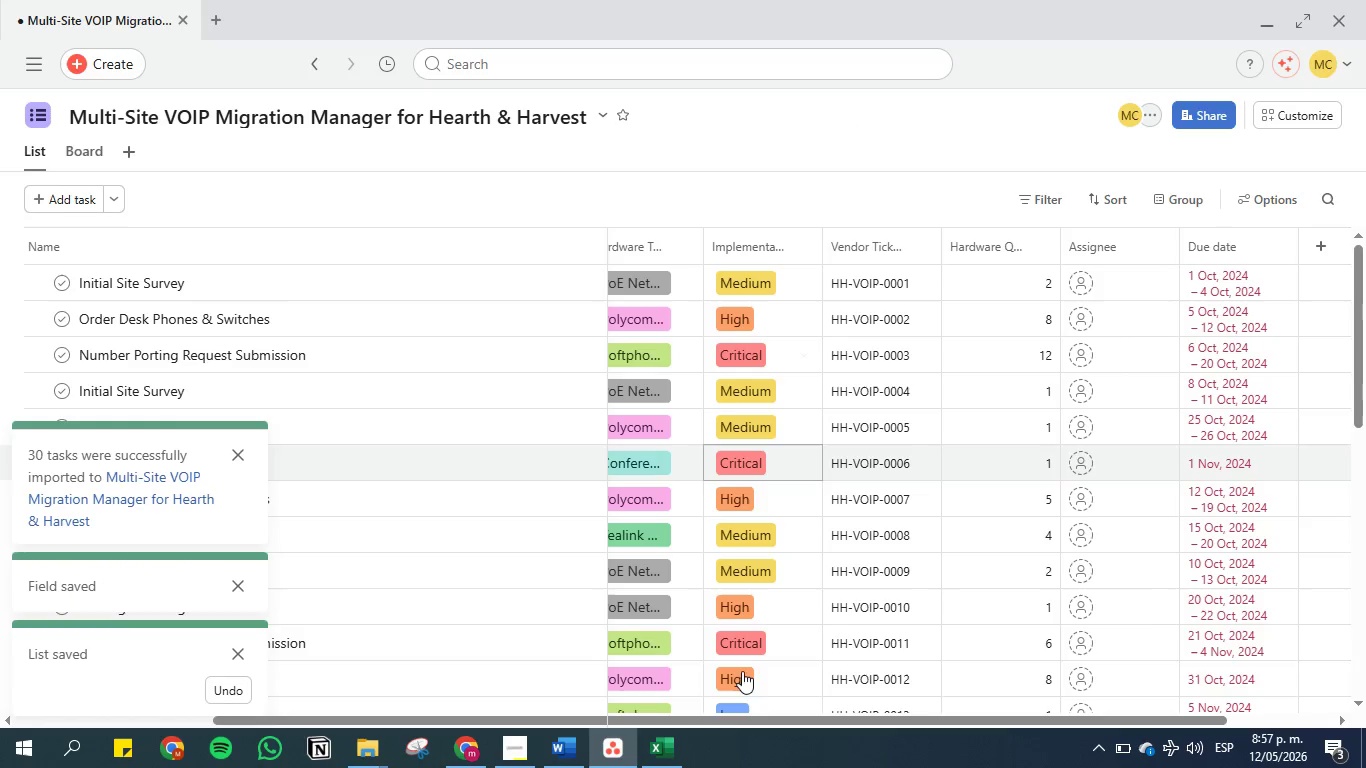 
left_click([563, 754])
 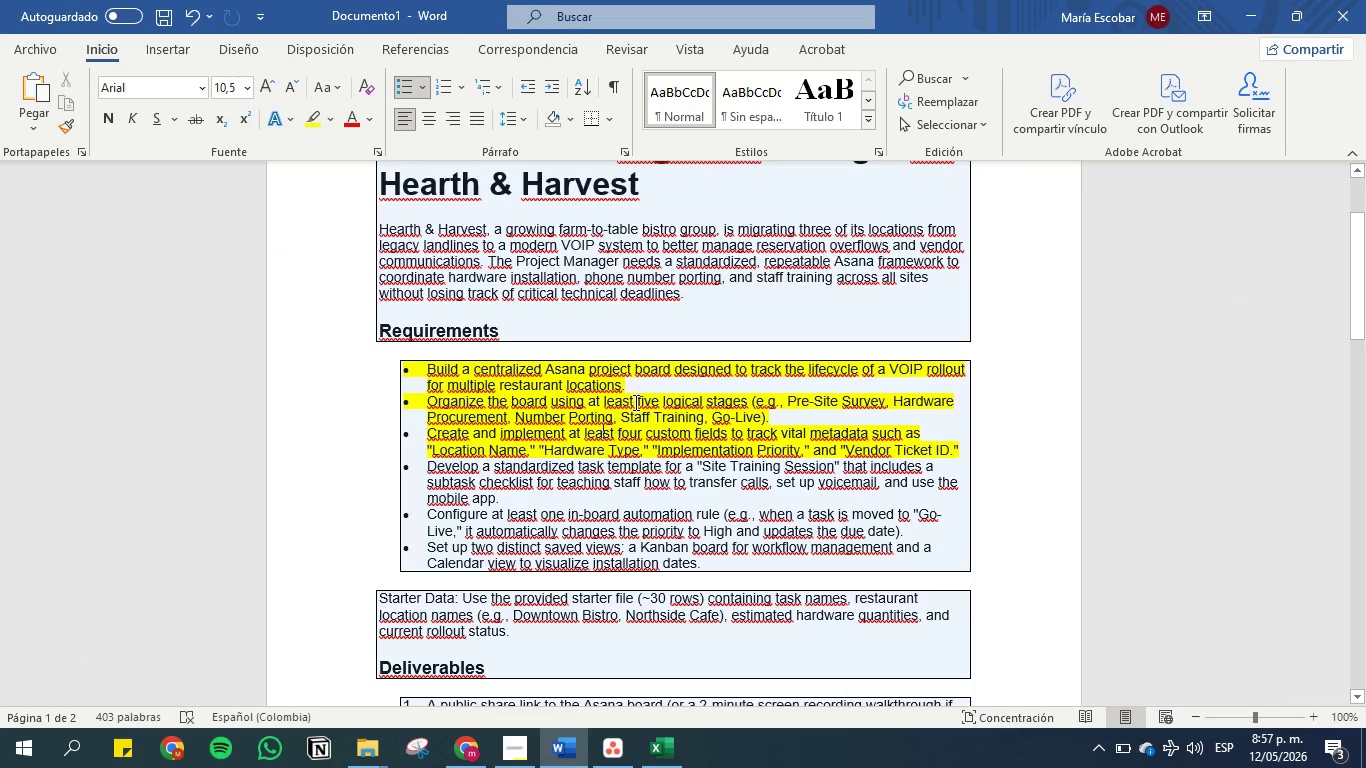 
left_click([648, 432])
 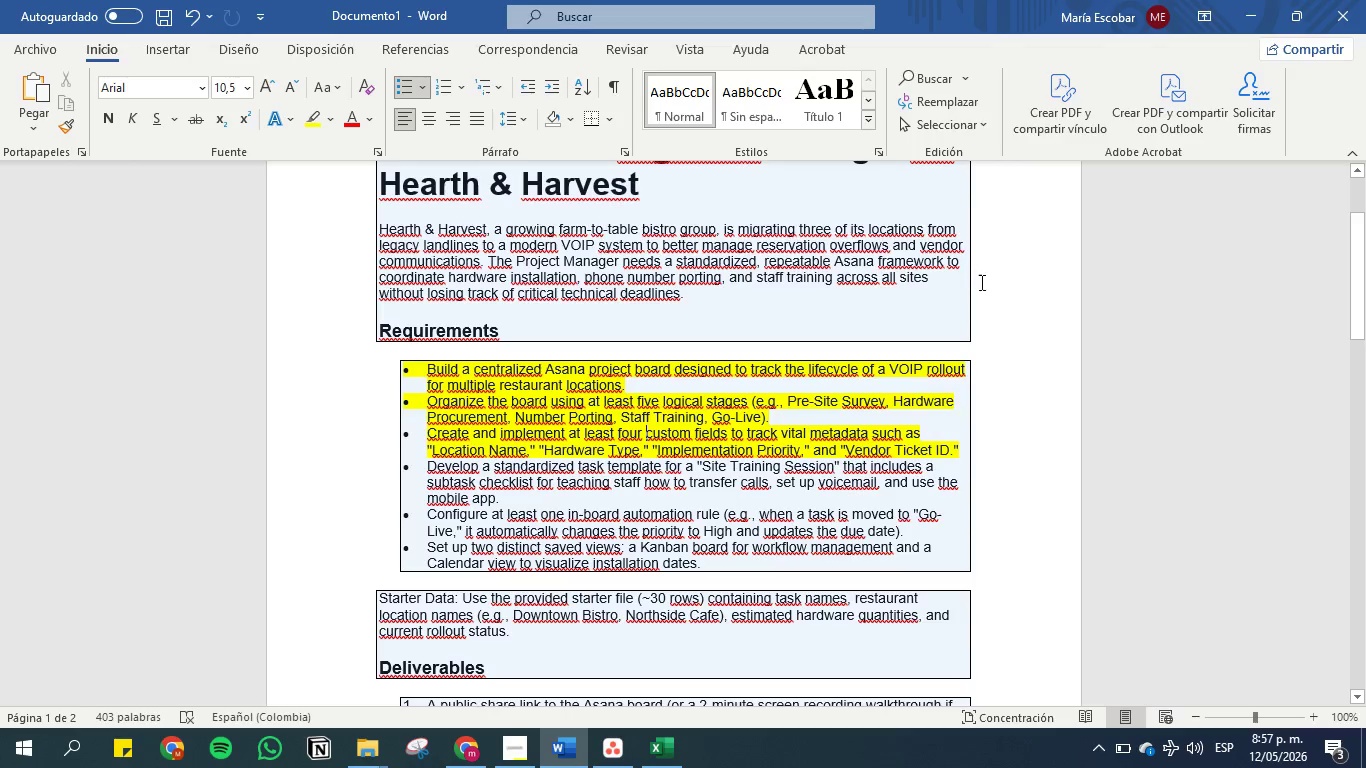 
wait(5.22)
 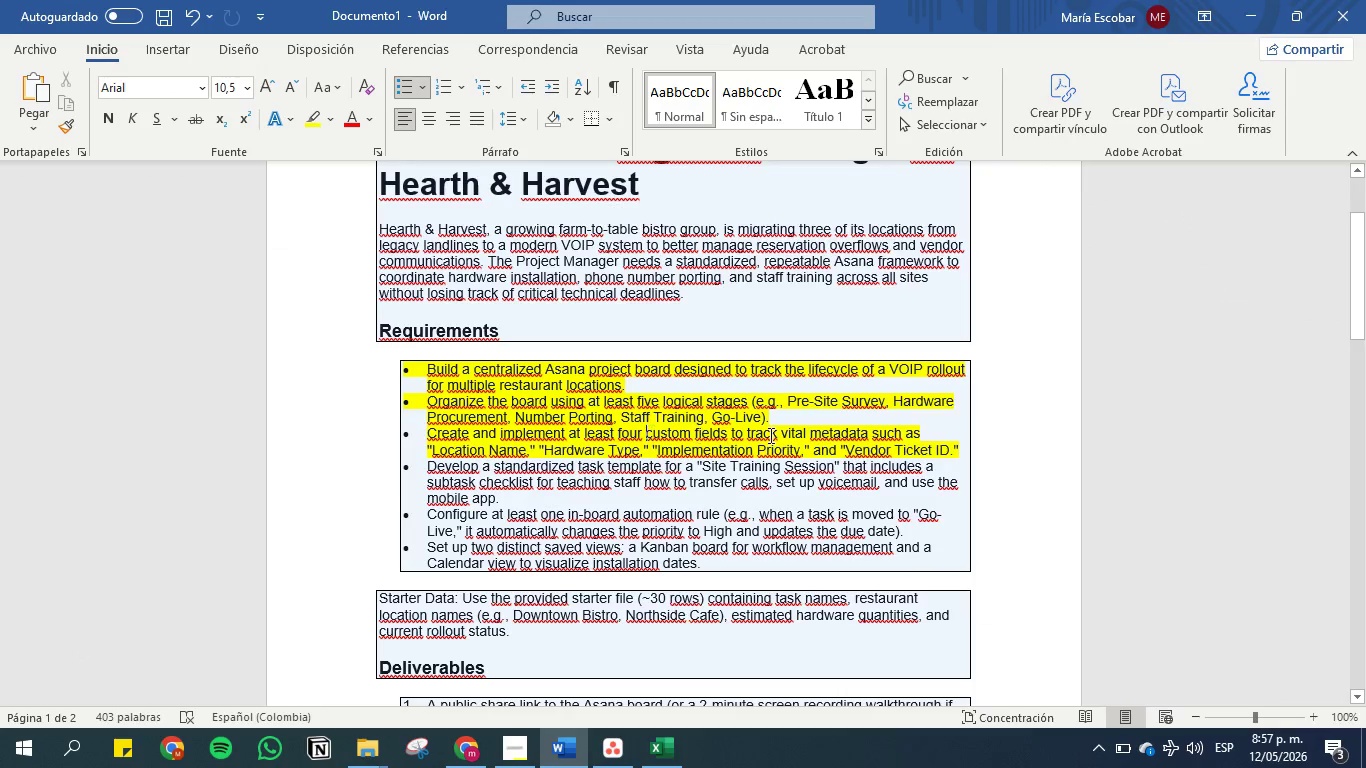 
left_click([1249, 18])
 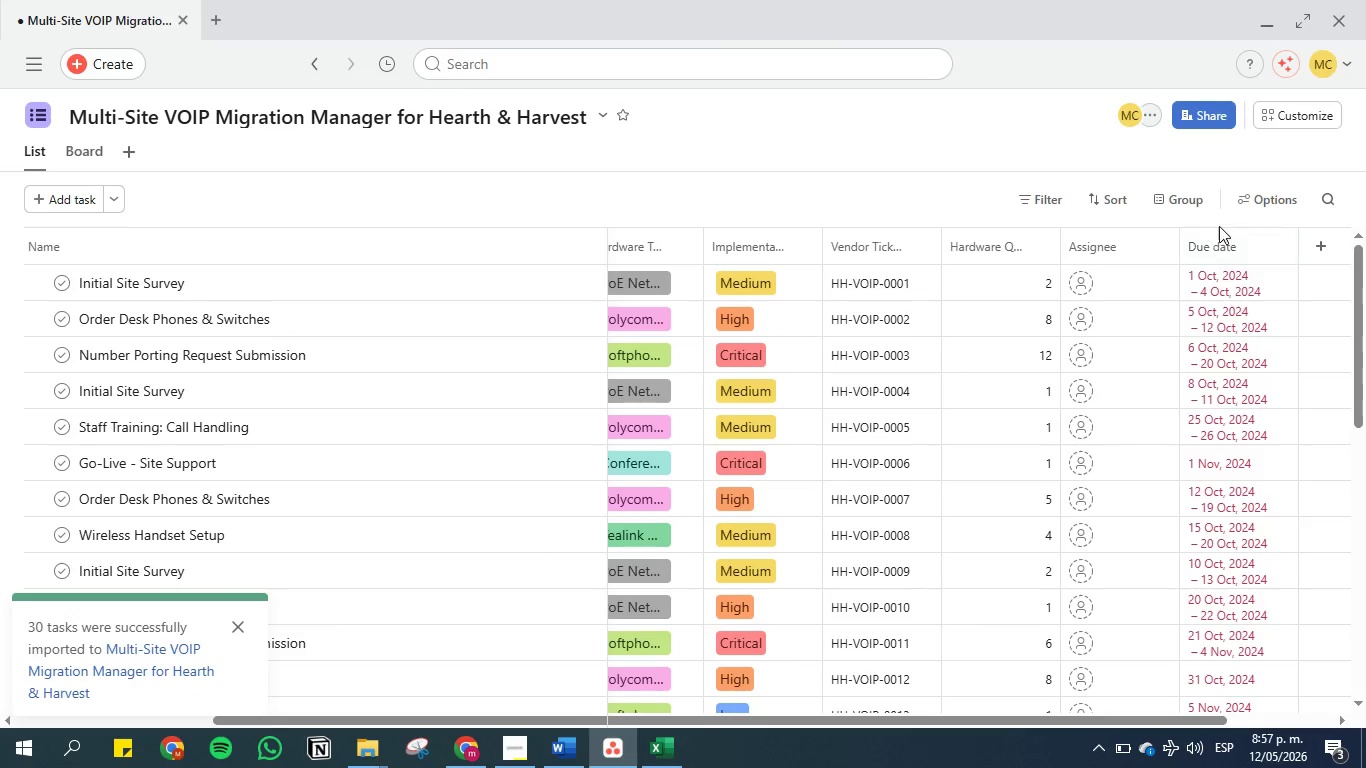 
left_click_drag(start_coordinate=[1229, 241], to_coordinate=[1092, 251])
 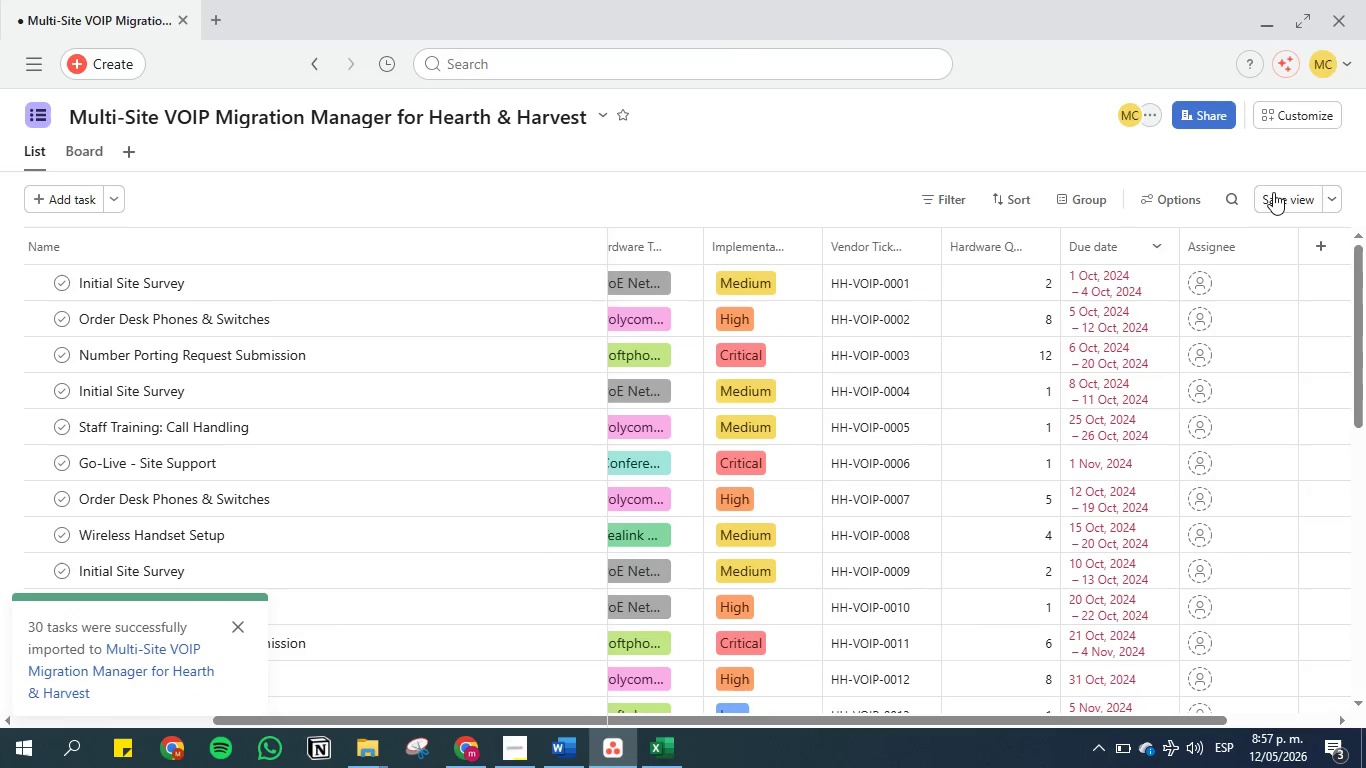 
left_click([1281, 192])
 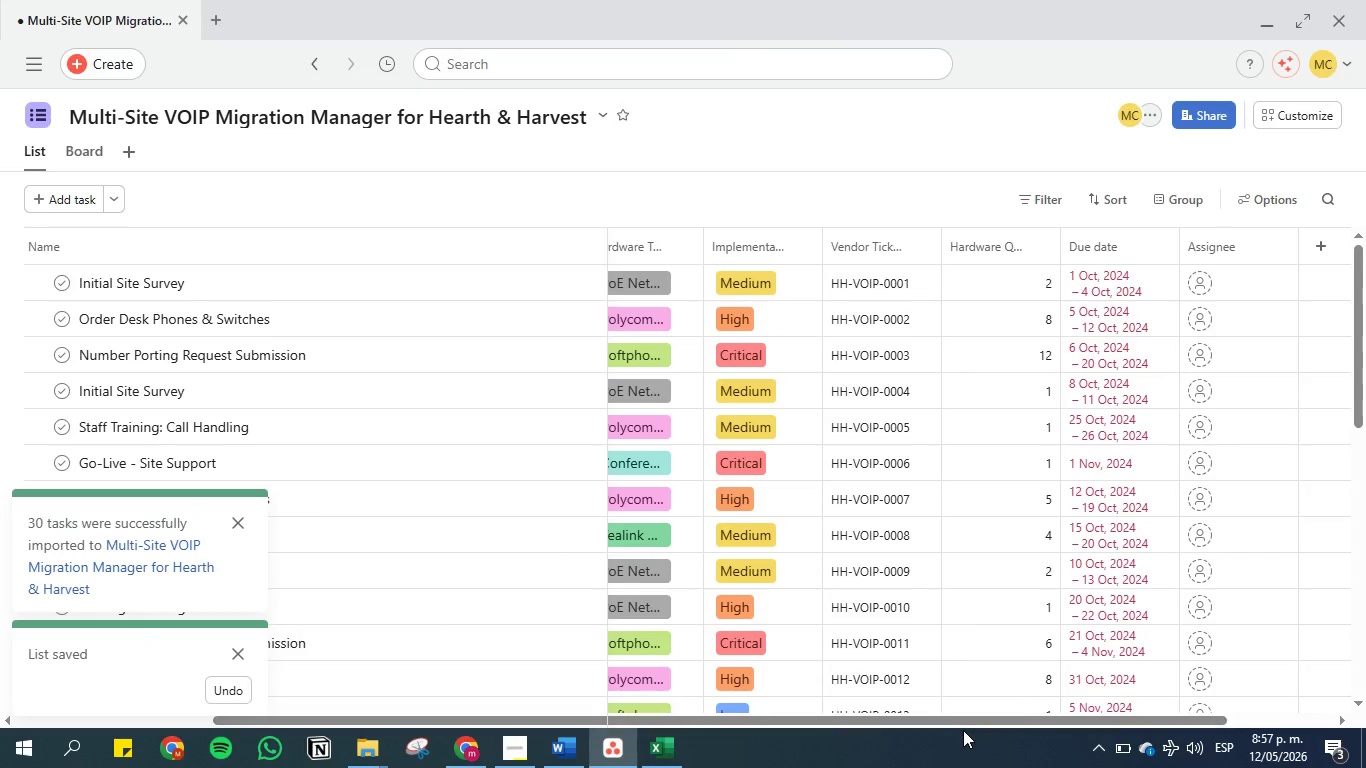 
left_click_drag(start_coordinate=[966, 717], to_coordinate=[669, 681])
 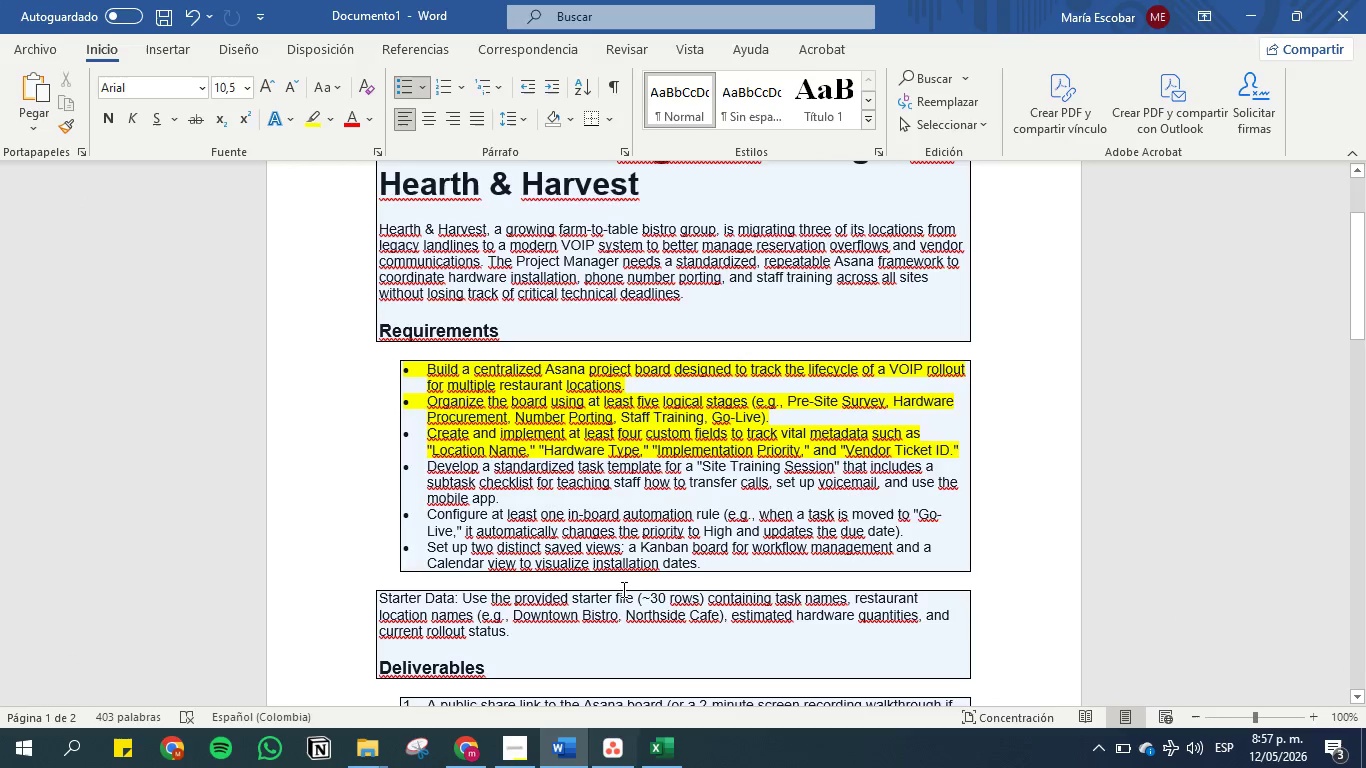 
left_click([584, 426])
 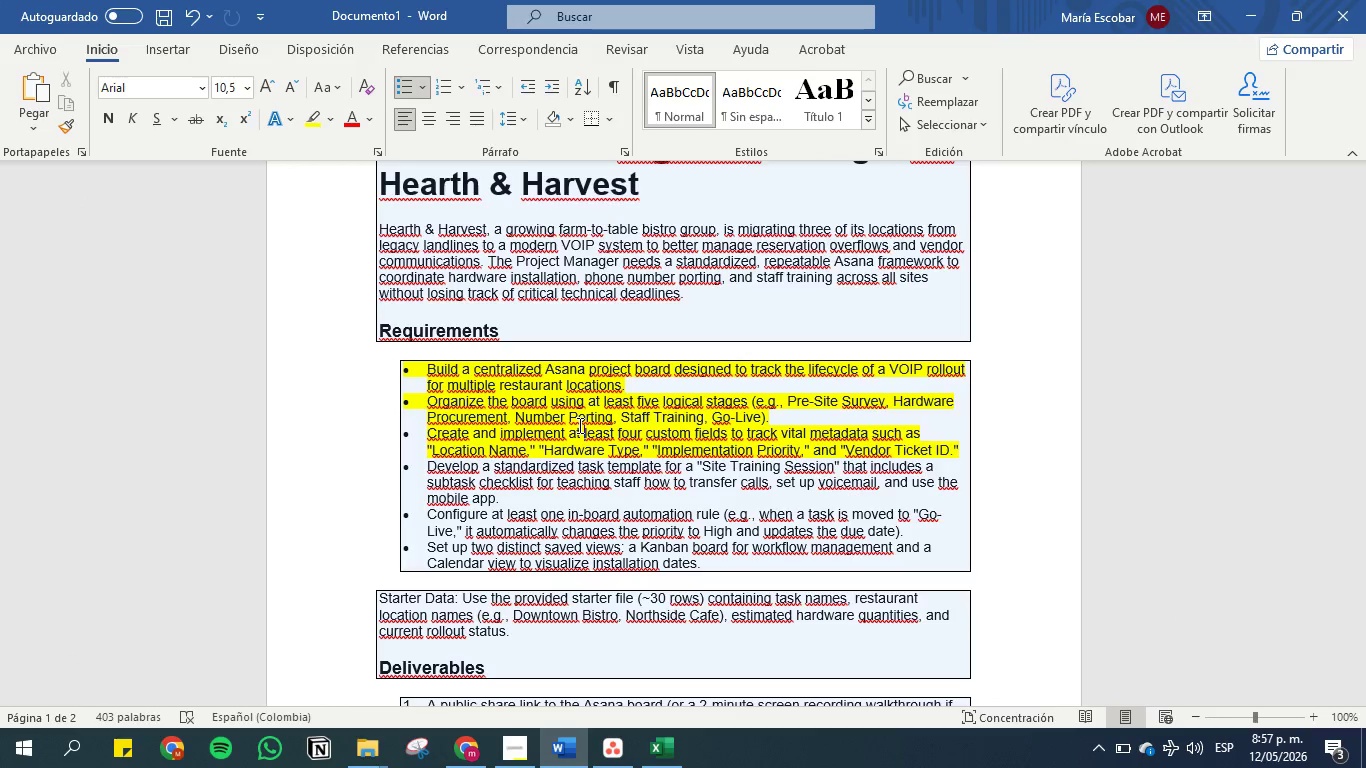 
wait(12.72)
 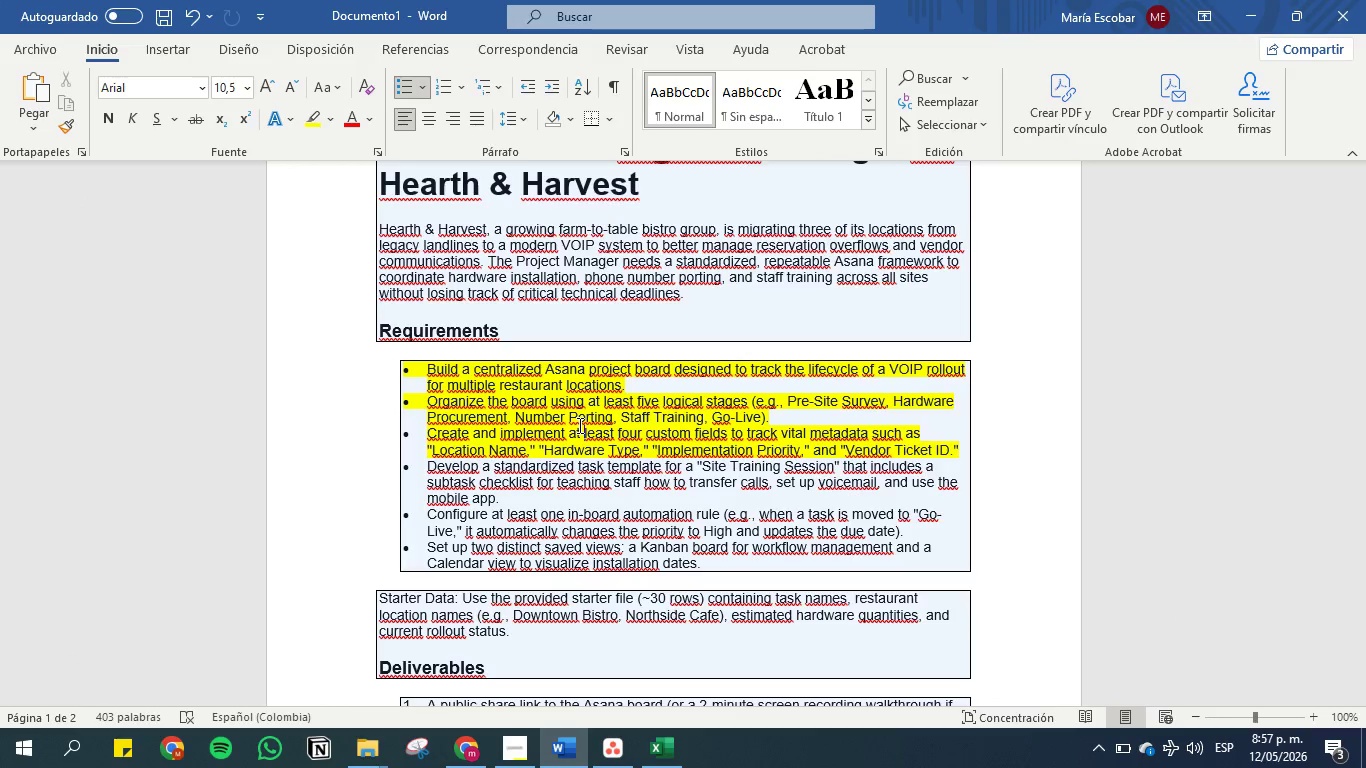 
left_click([1238, 0])
 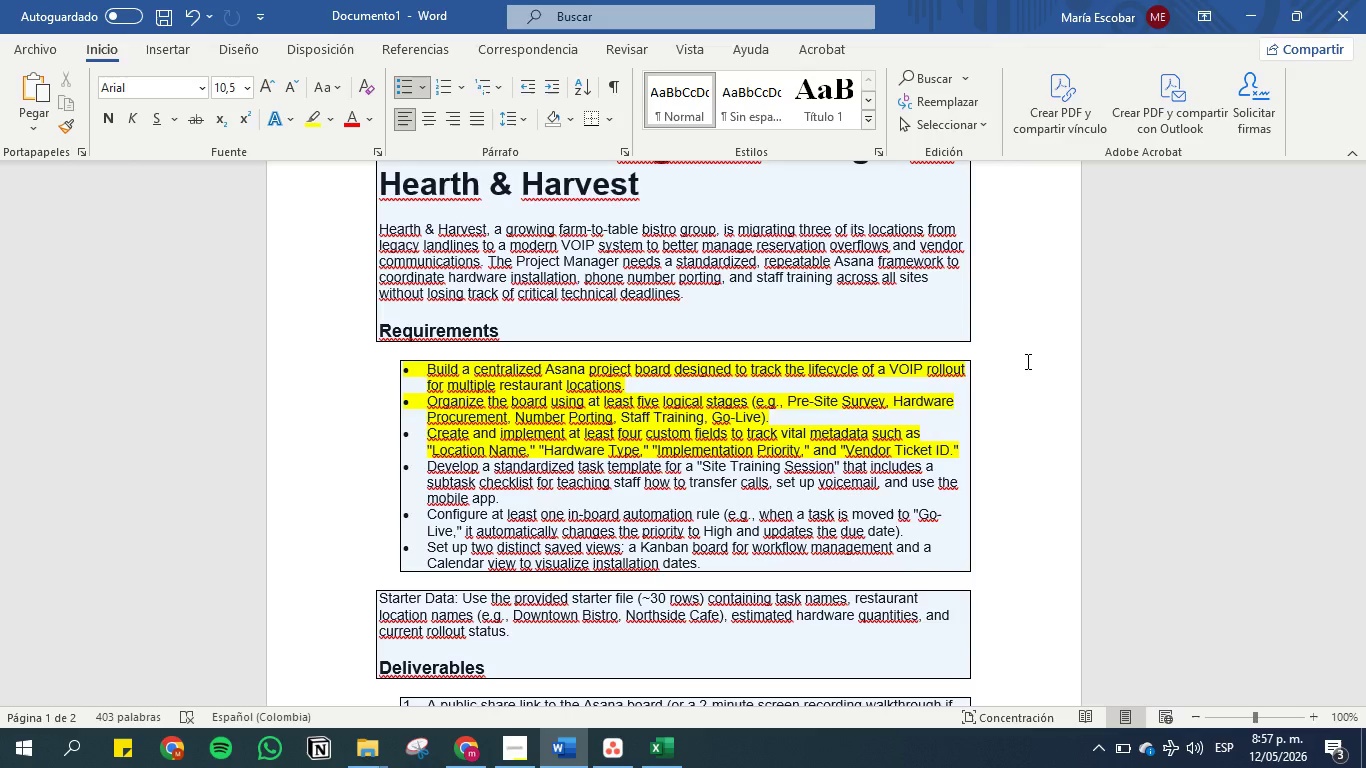 
wait(25.45)
 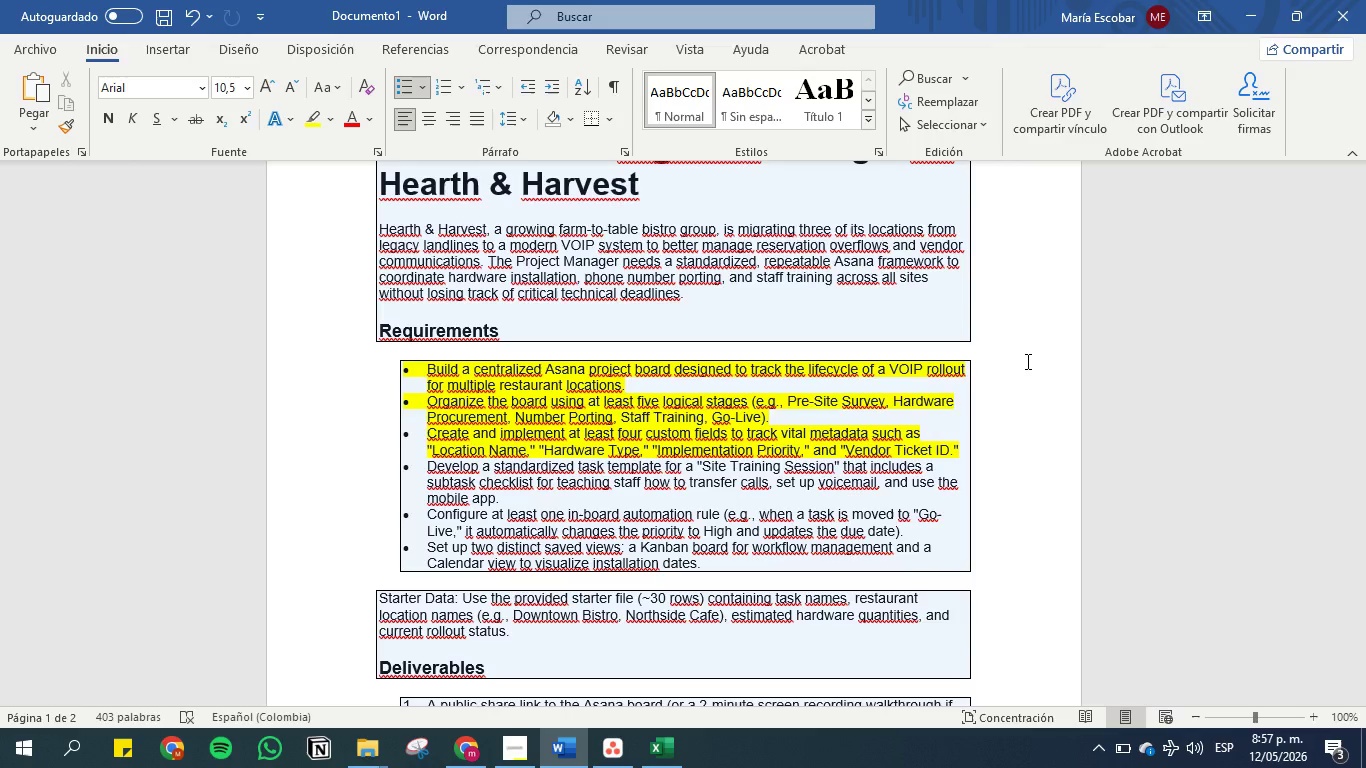 
left_click_drag(start_coordinate=[702, 465], to_coordinate=[809, 459])
 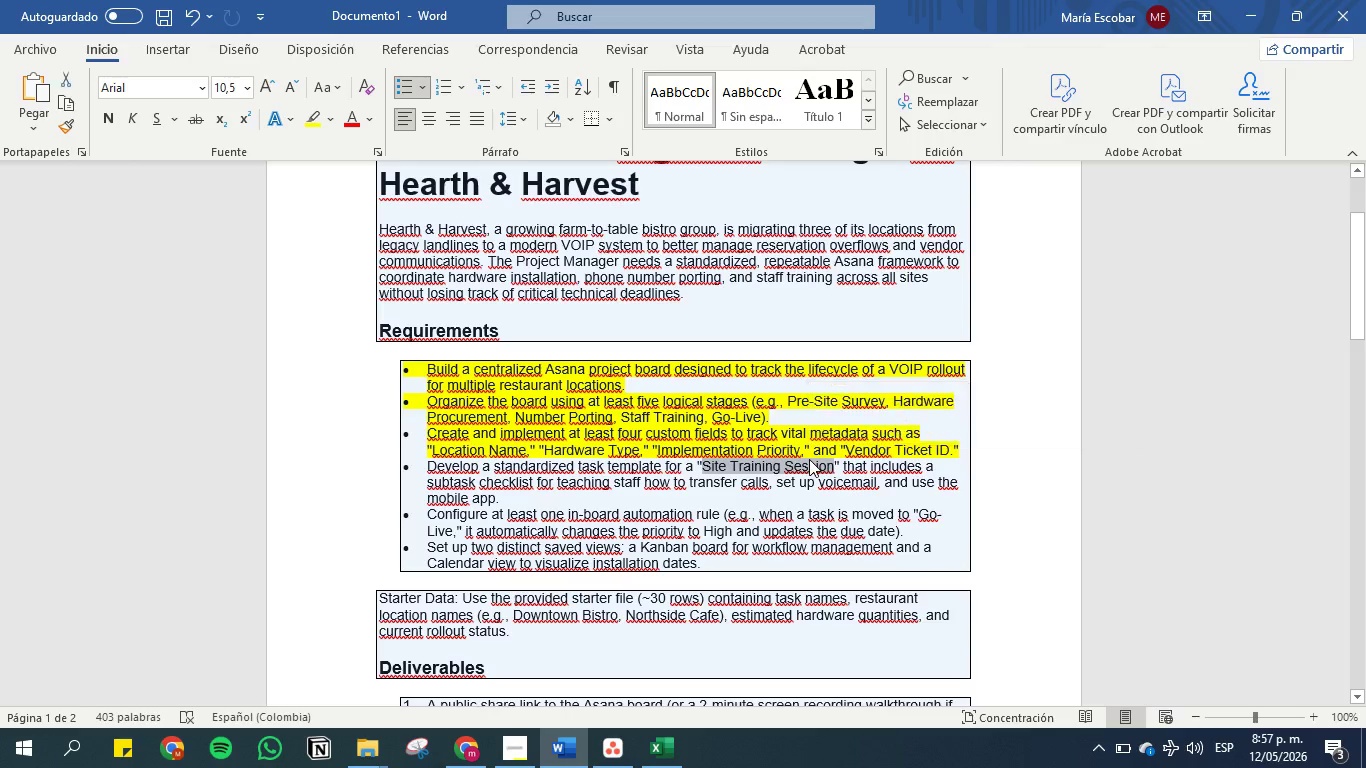 
key(Control+C)
 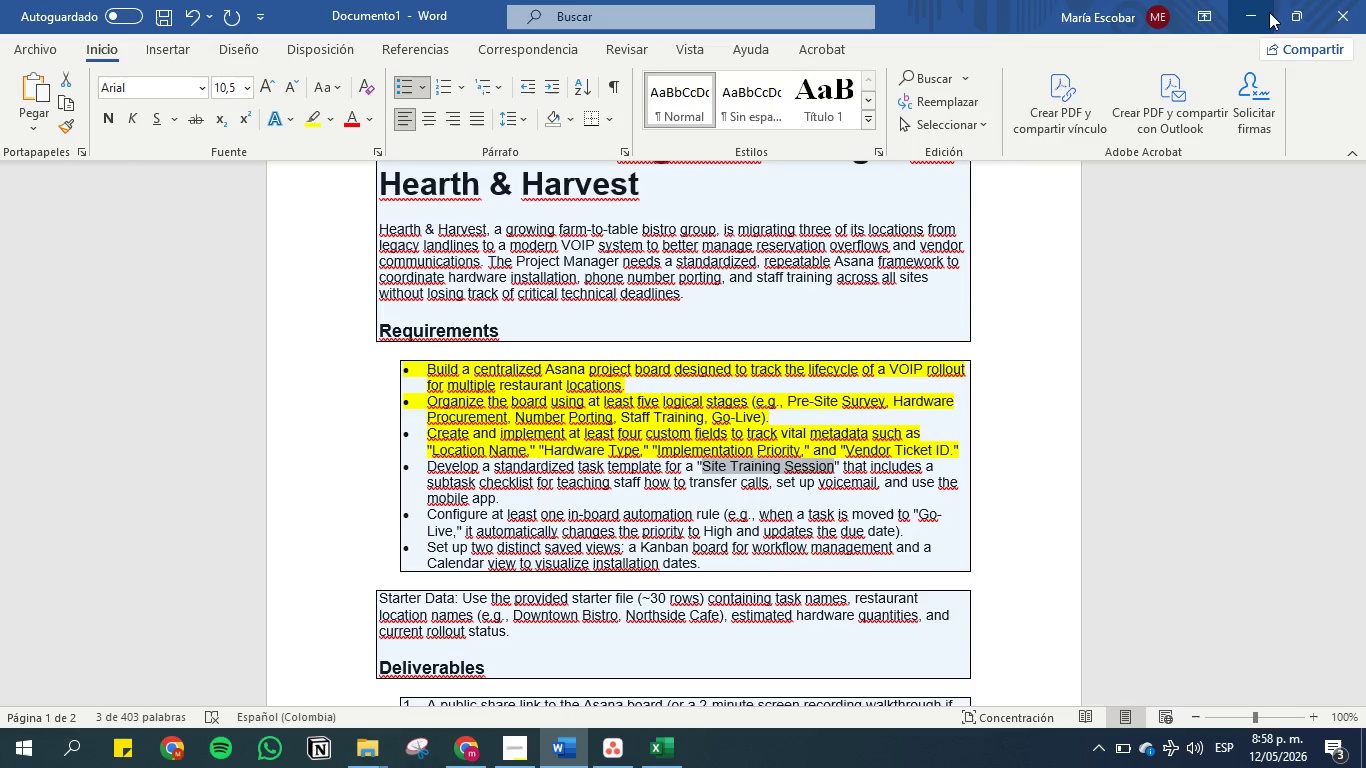 
left_click([1244, 6])
 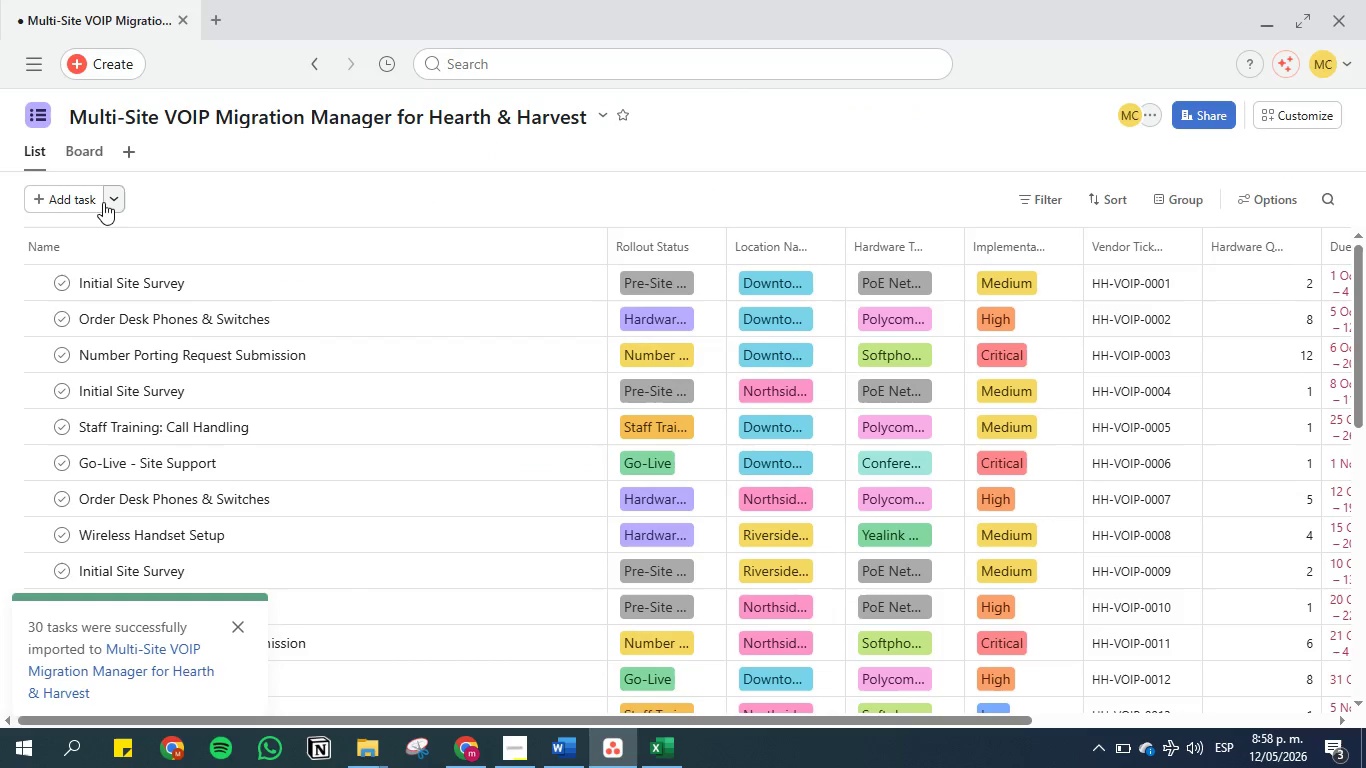 
left_click([76, 200])
 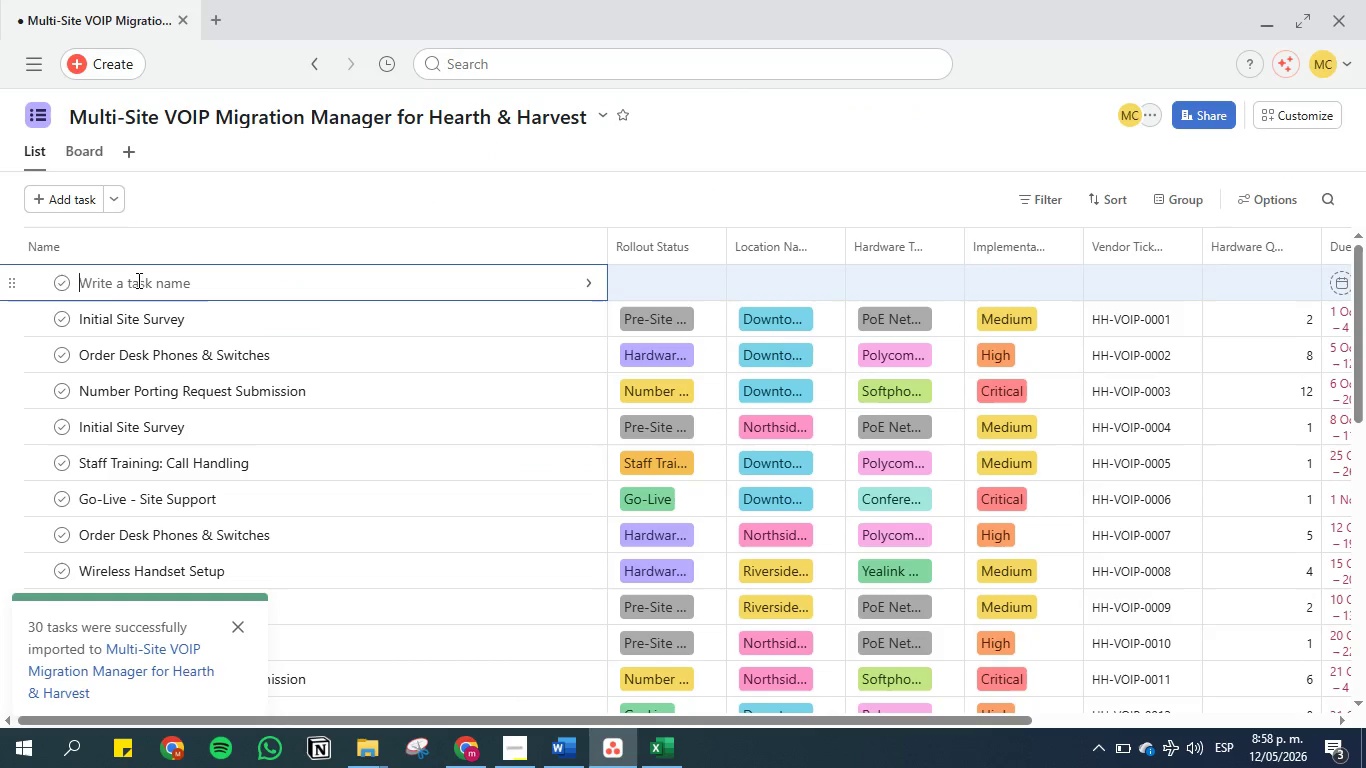 
left_click([138, 281])
 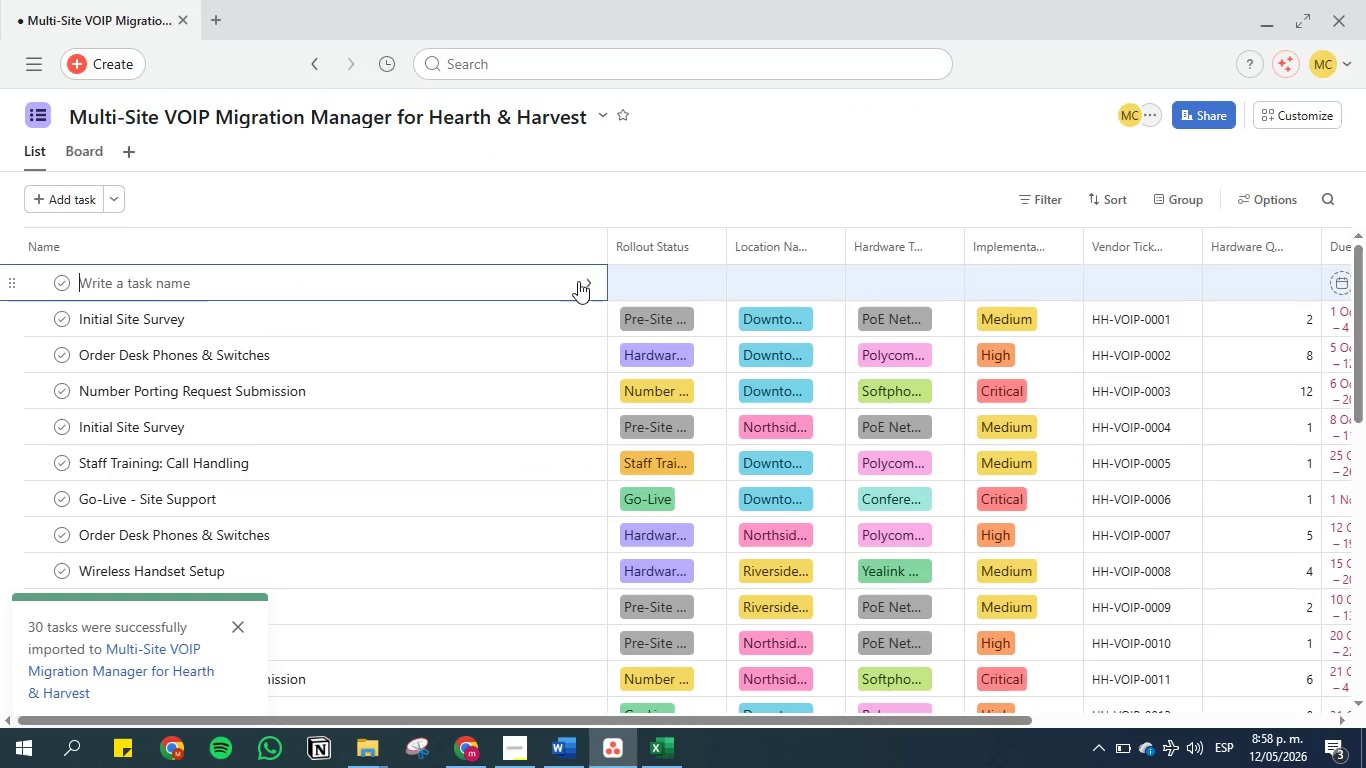 
left_click([591, 279])
 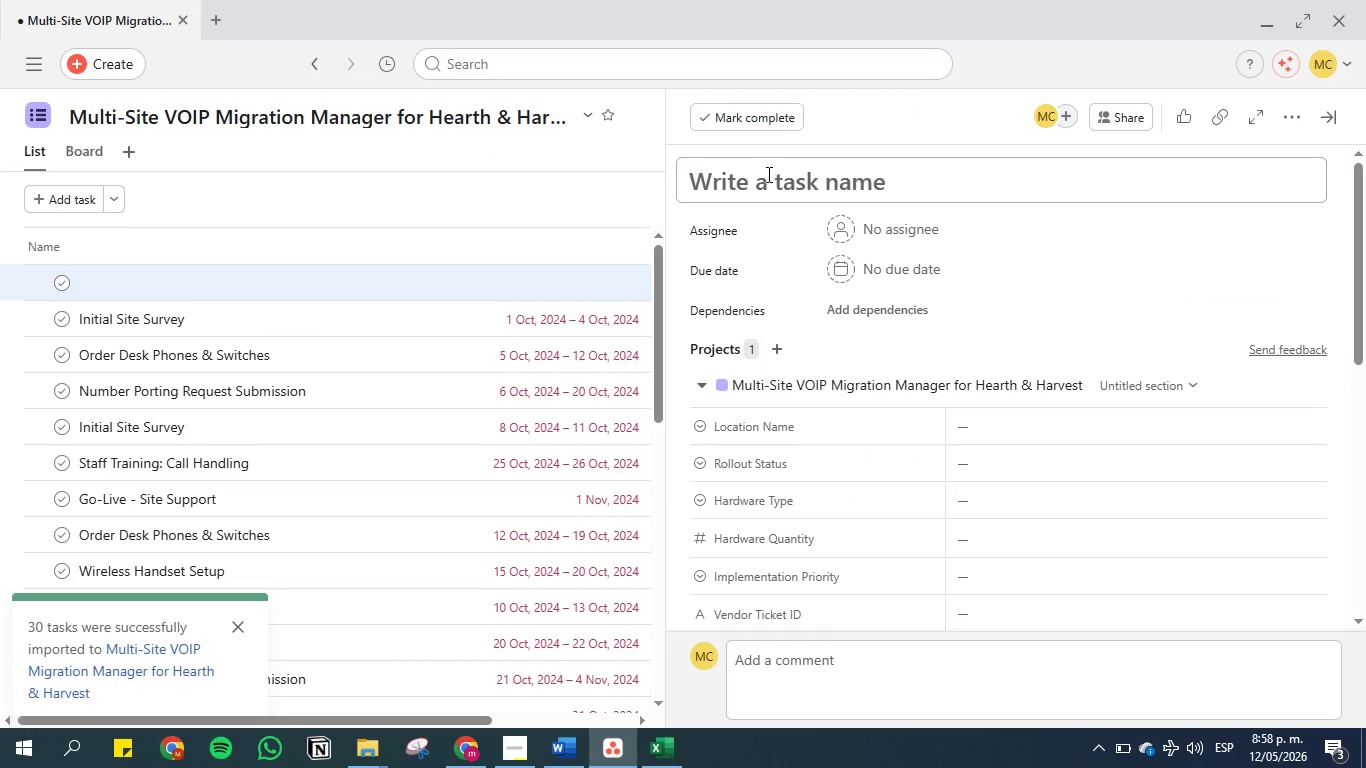 
double_click([767, 174])
 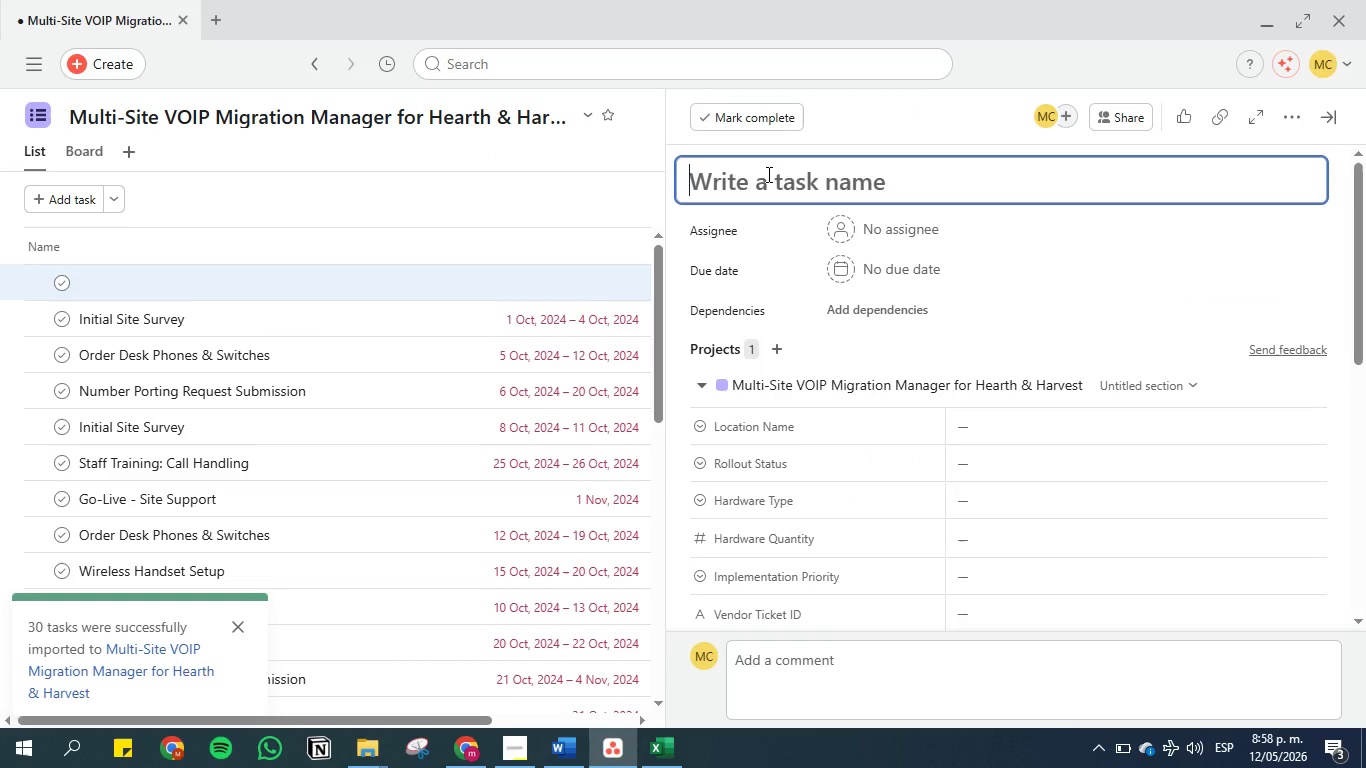 
triple_click([767, 174])
 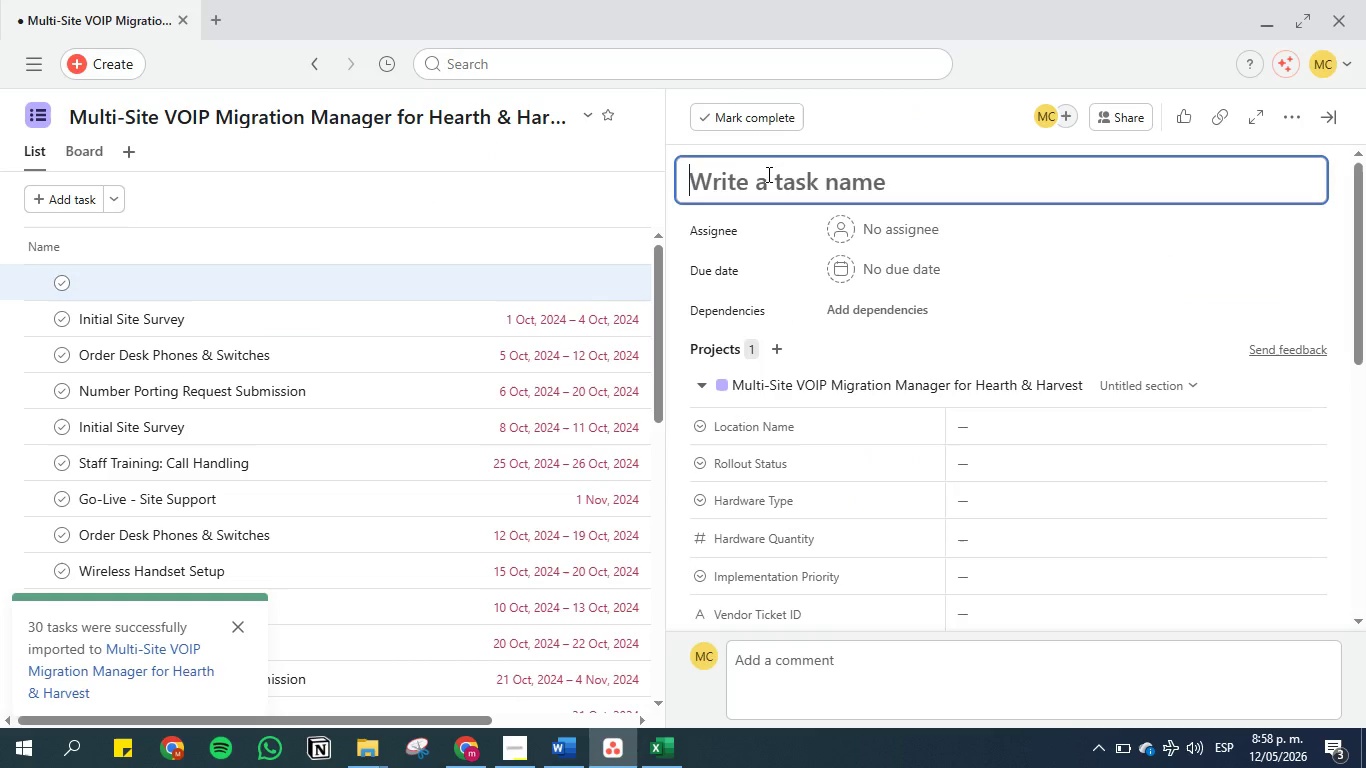 
triple_click([767, 174])
 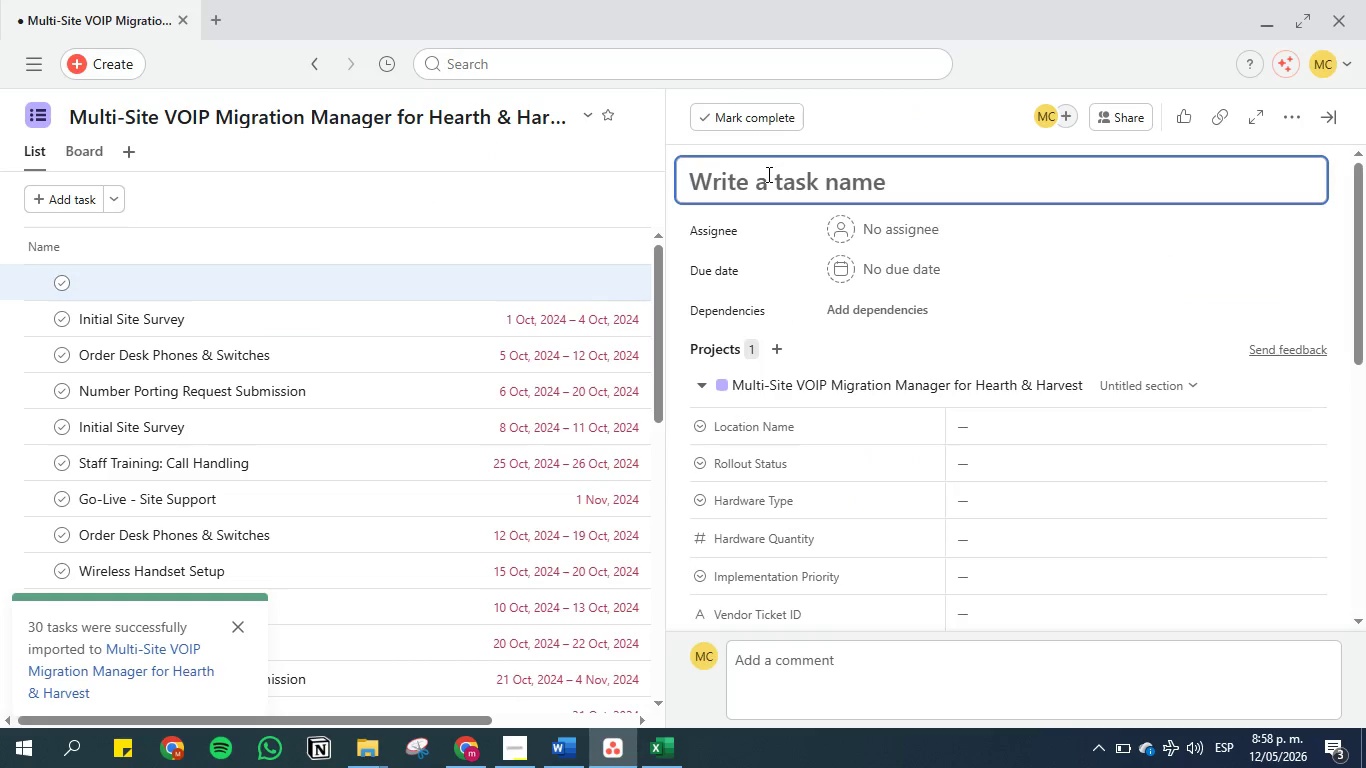 
key(Control+V)
 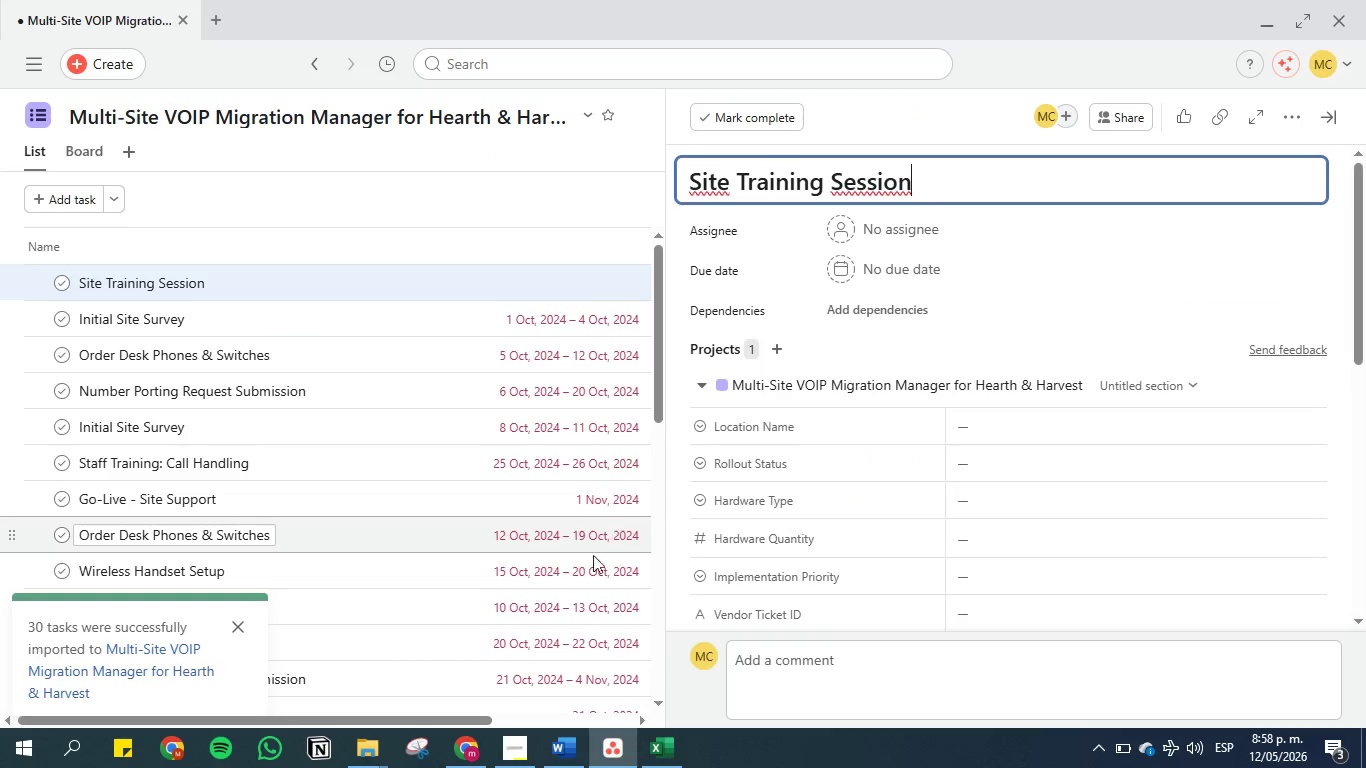 
left_click([559, 763])
 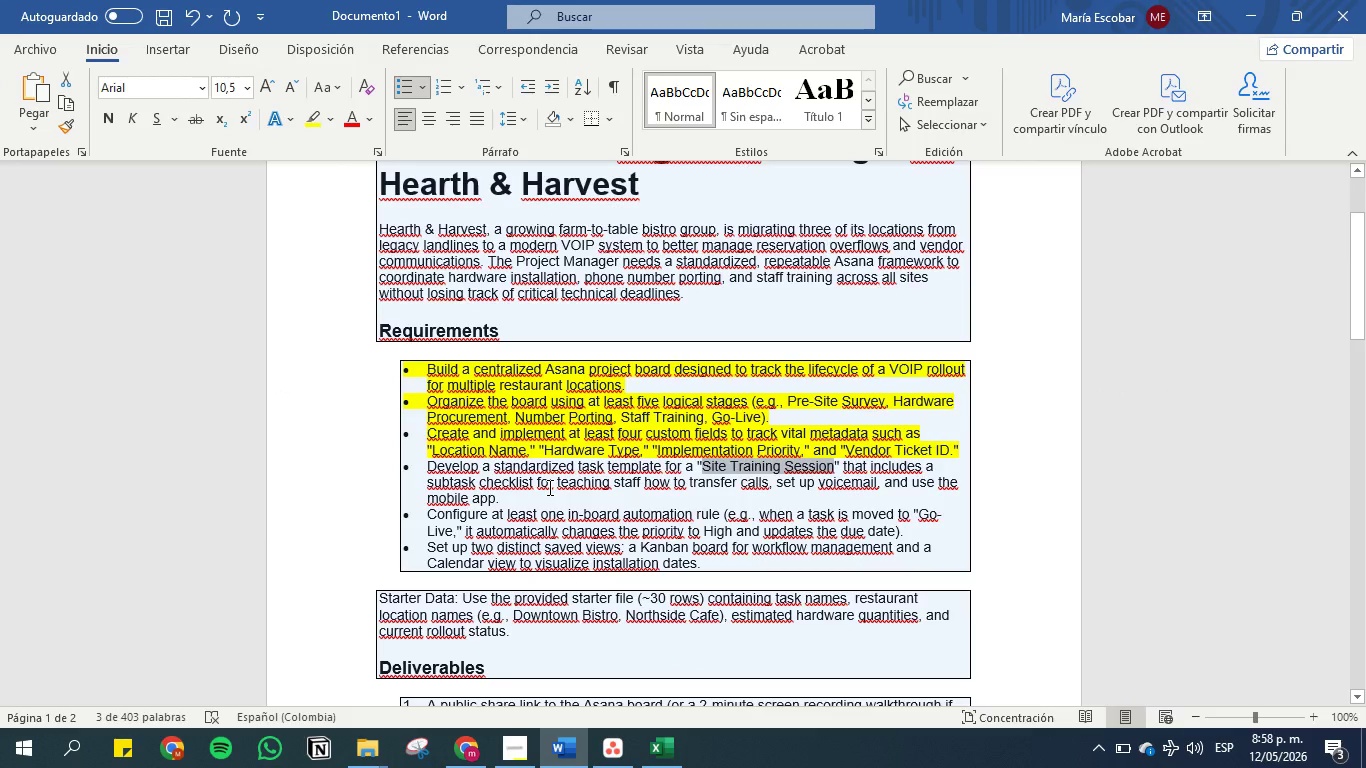 
wait(12.7)
 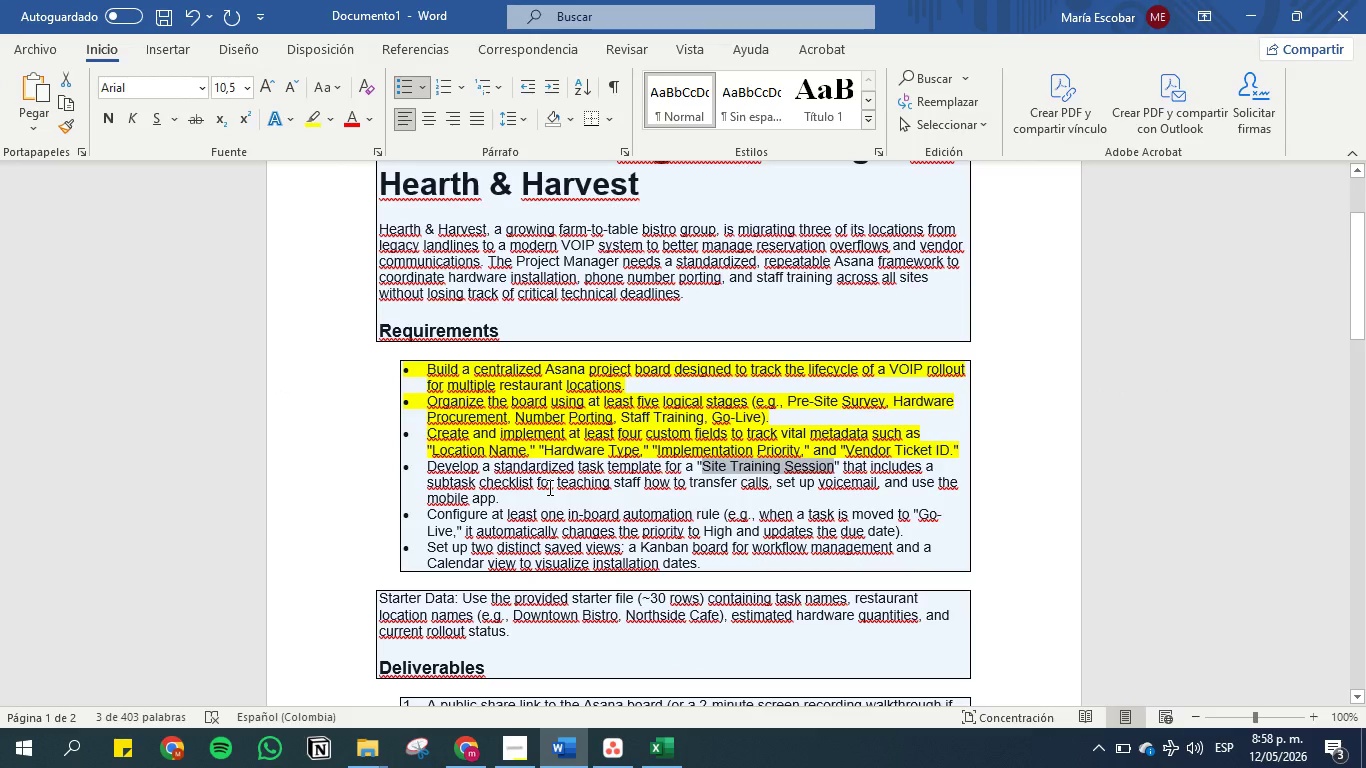 
left_click_drag(start_coordinate=[548, 487], to_coordinate=[577, 504])
 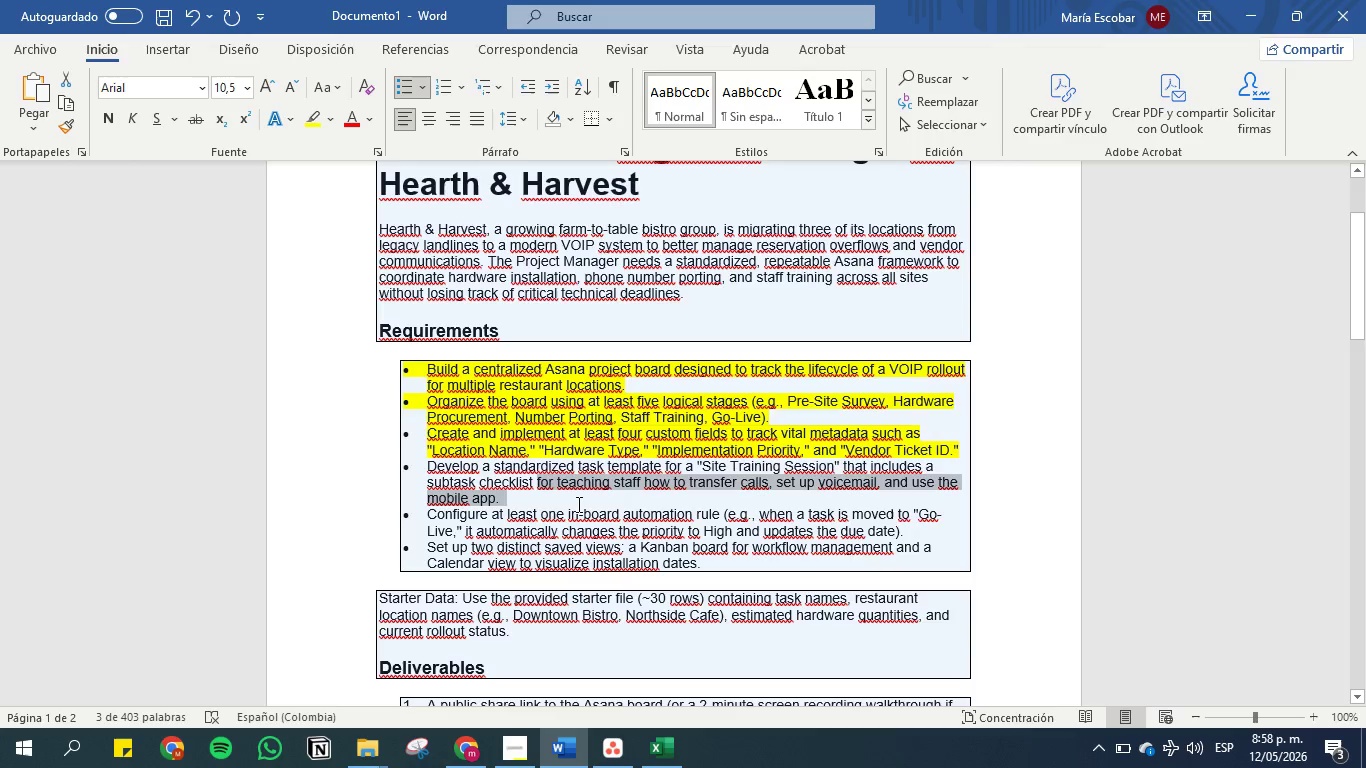 
key(Control+C)
 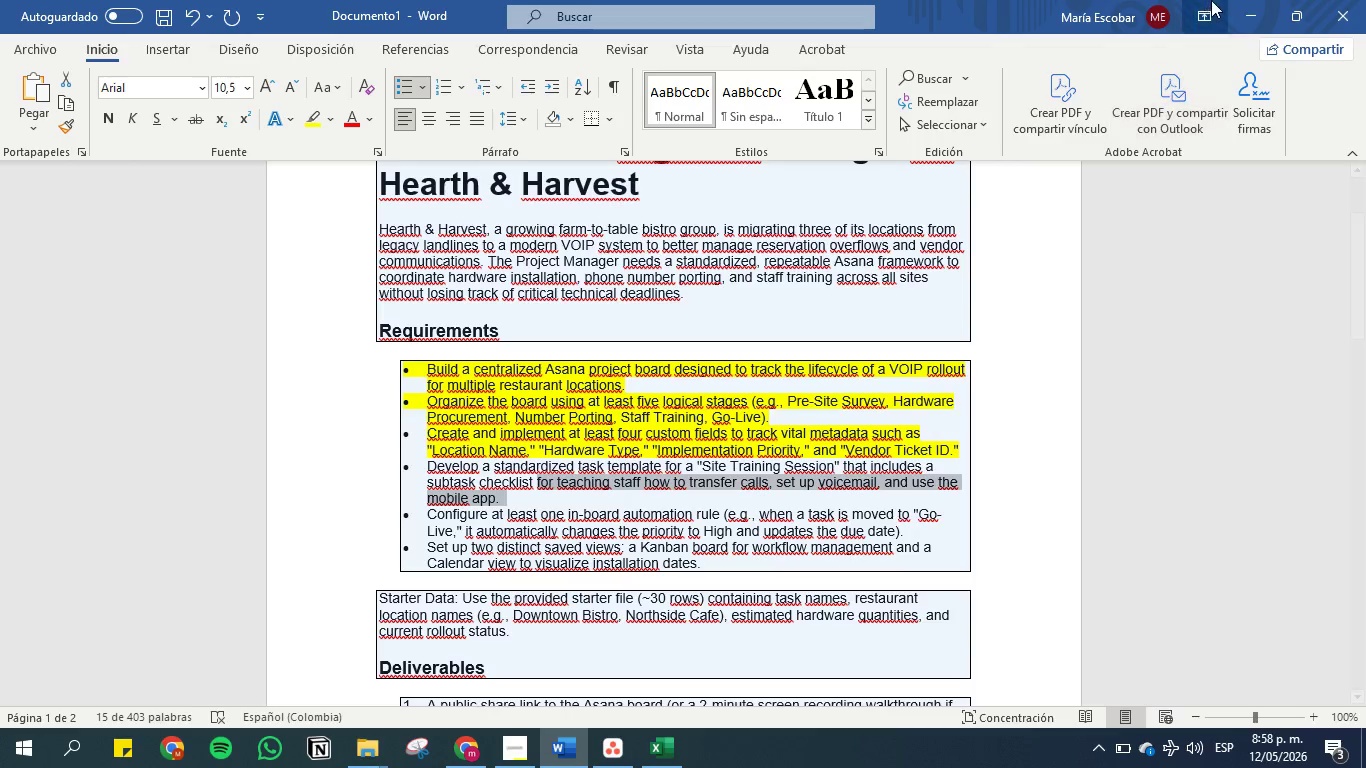 
left_click([1246, 15])
 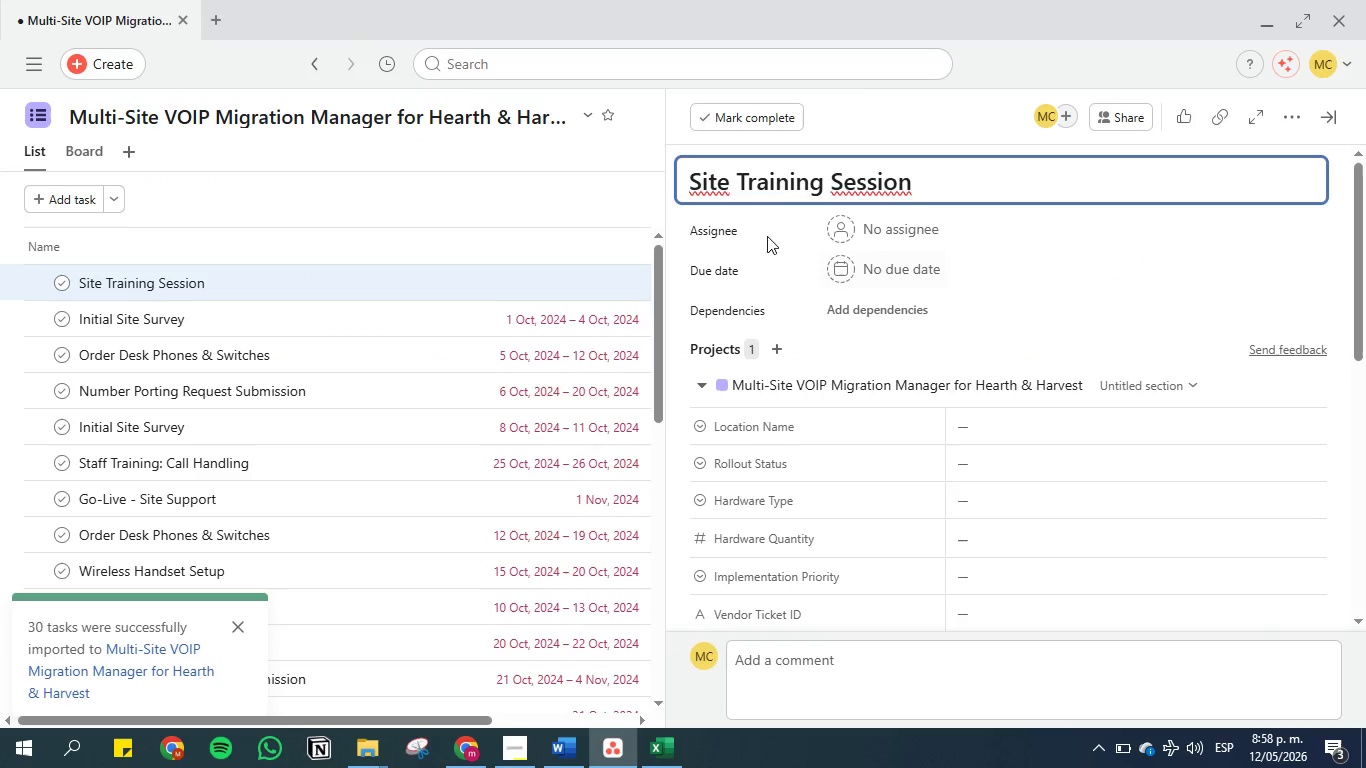 
left_click([683, 224])
 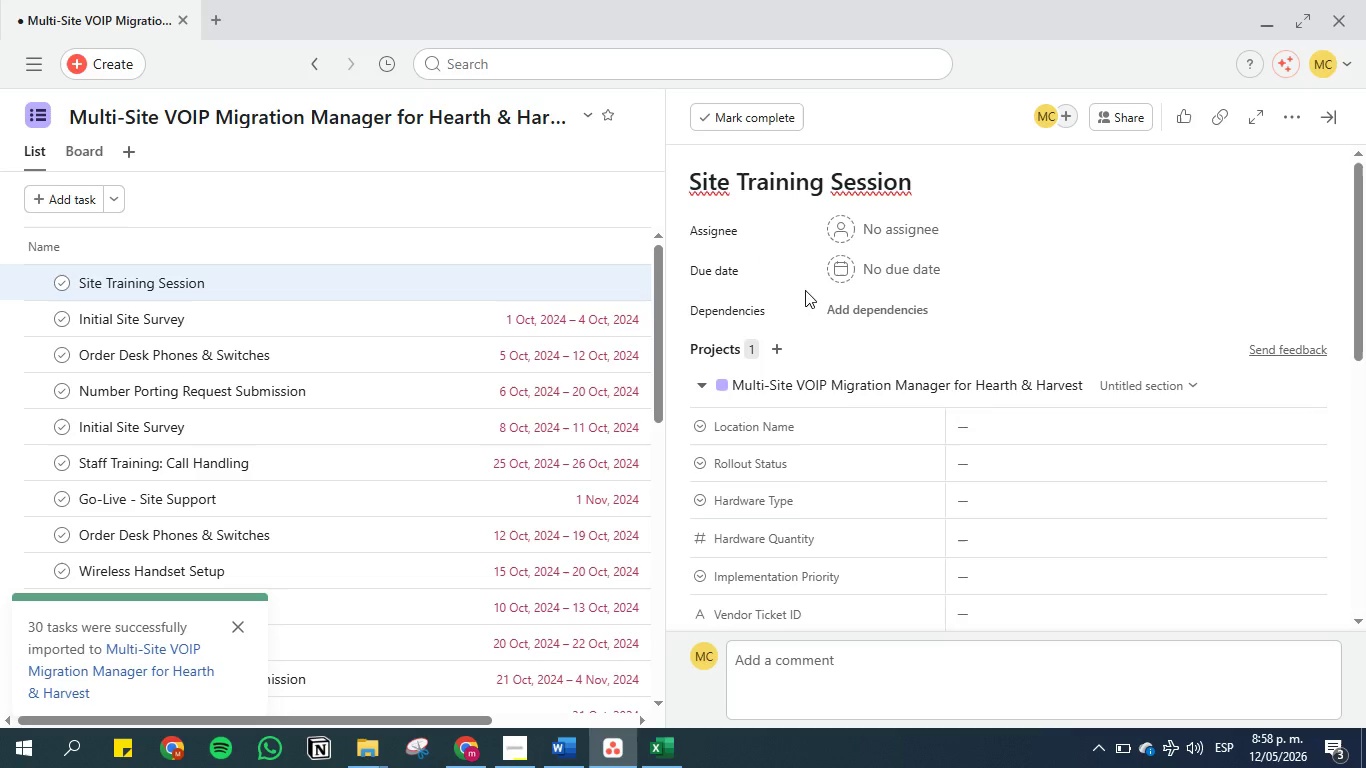 
scroll: coordinate [807, 306], scroll_direction: down, amount: 13.0
 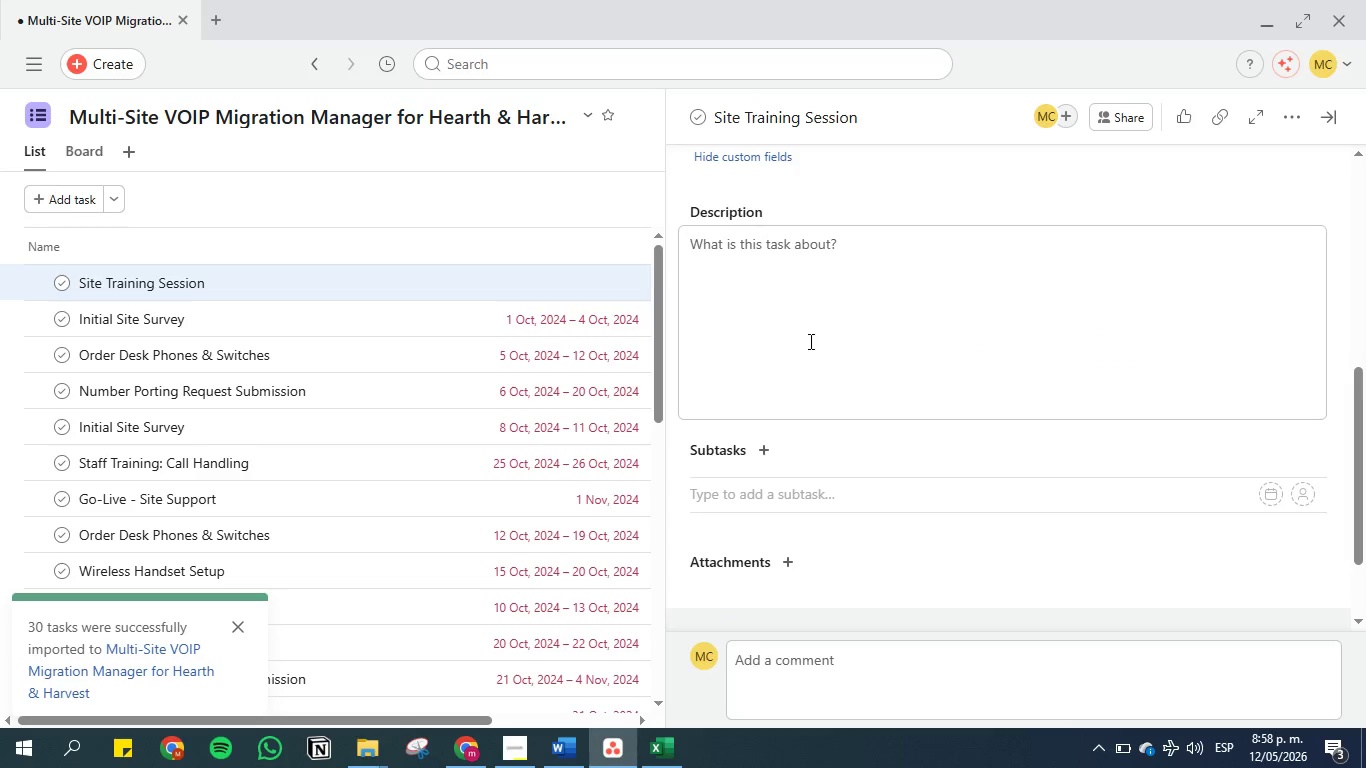 
left_click([810, 316])
 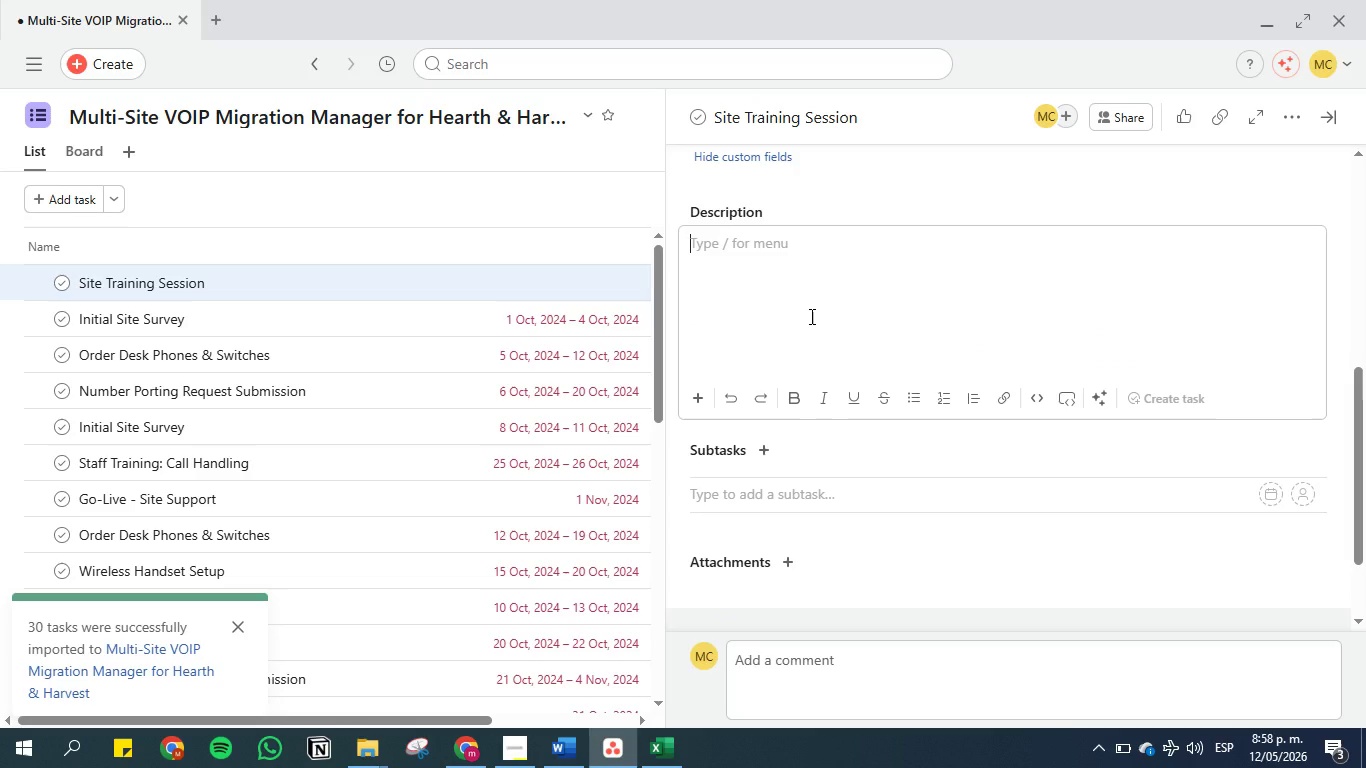 
key(Control+V)
 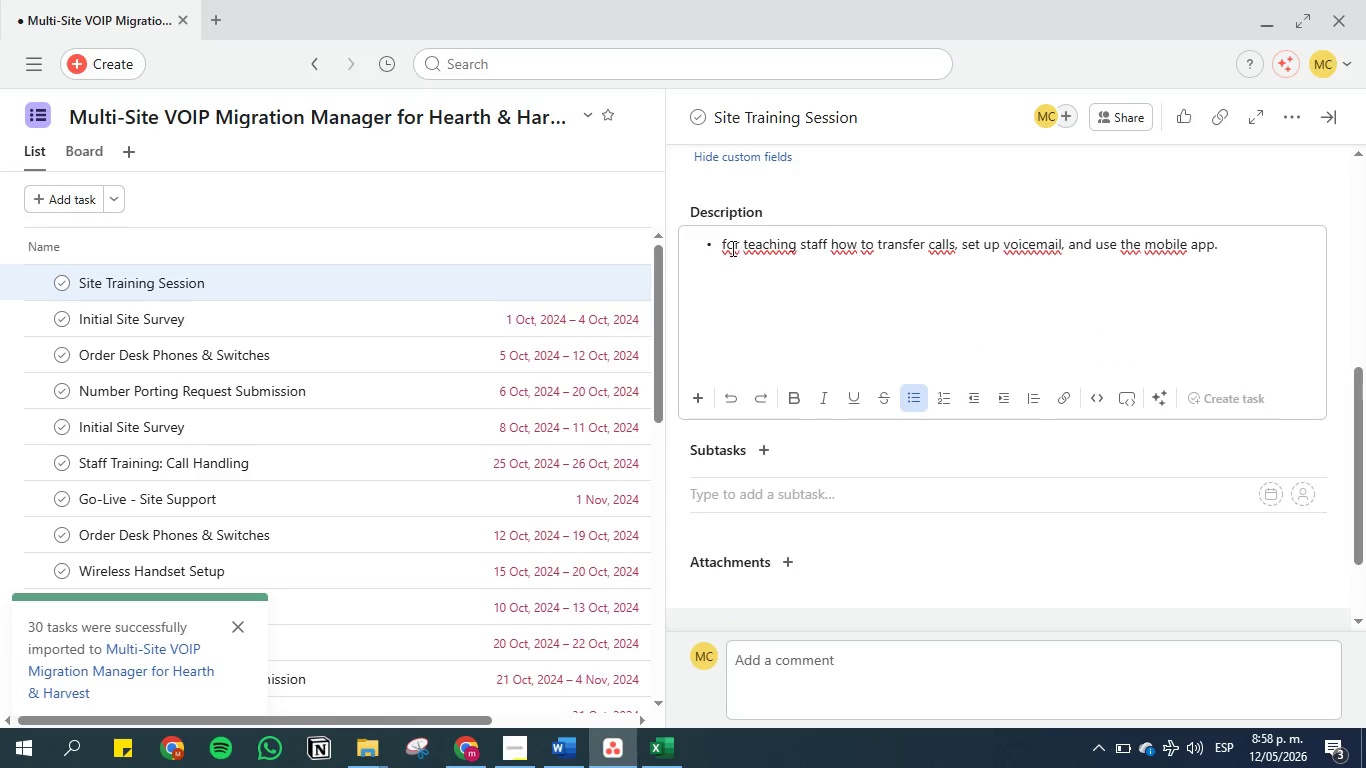 
left_click([725, 243])
 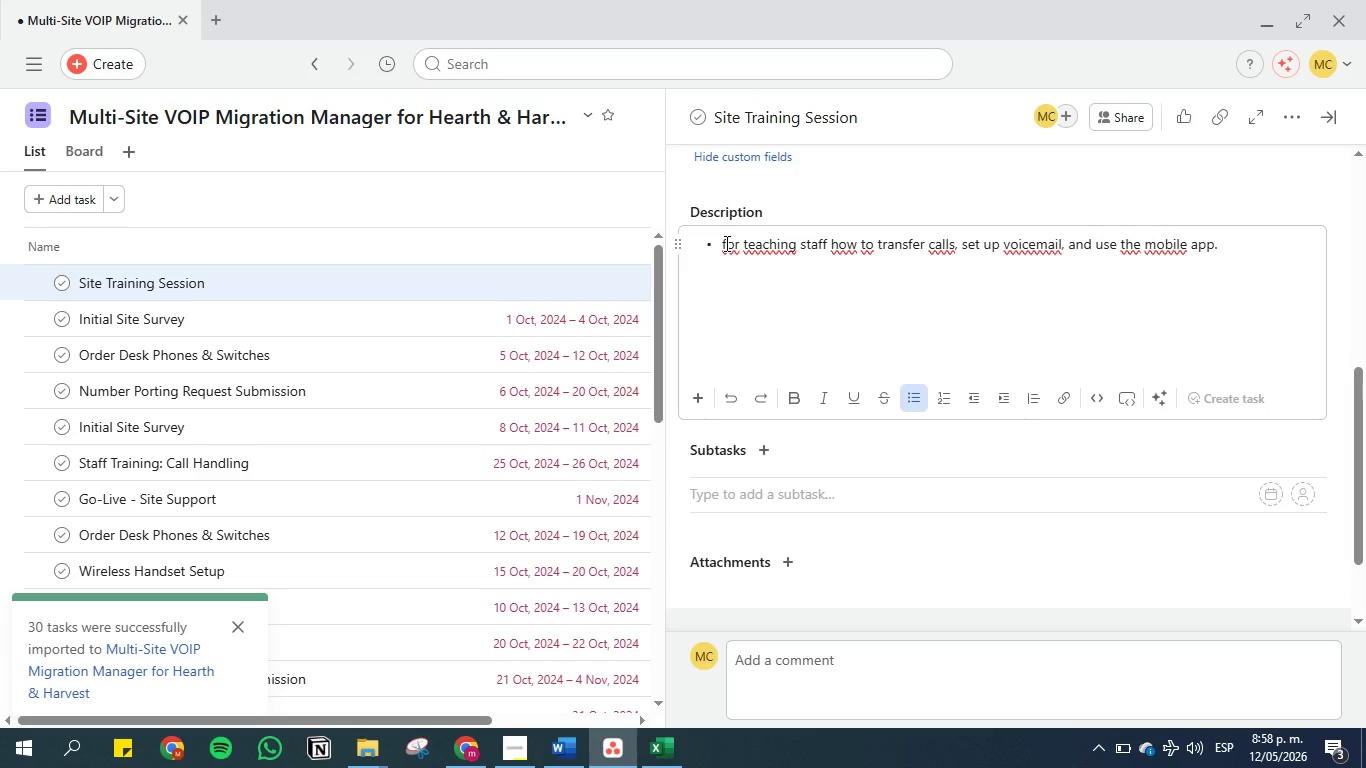 
key(Backspace)
key(Backspace)
key(Backspace)
key(Backspace)
type(DF)
key(Backspace)
key(Backspace)
key(Backspace)
type(F)
 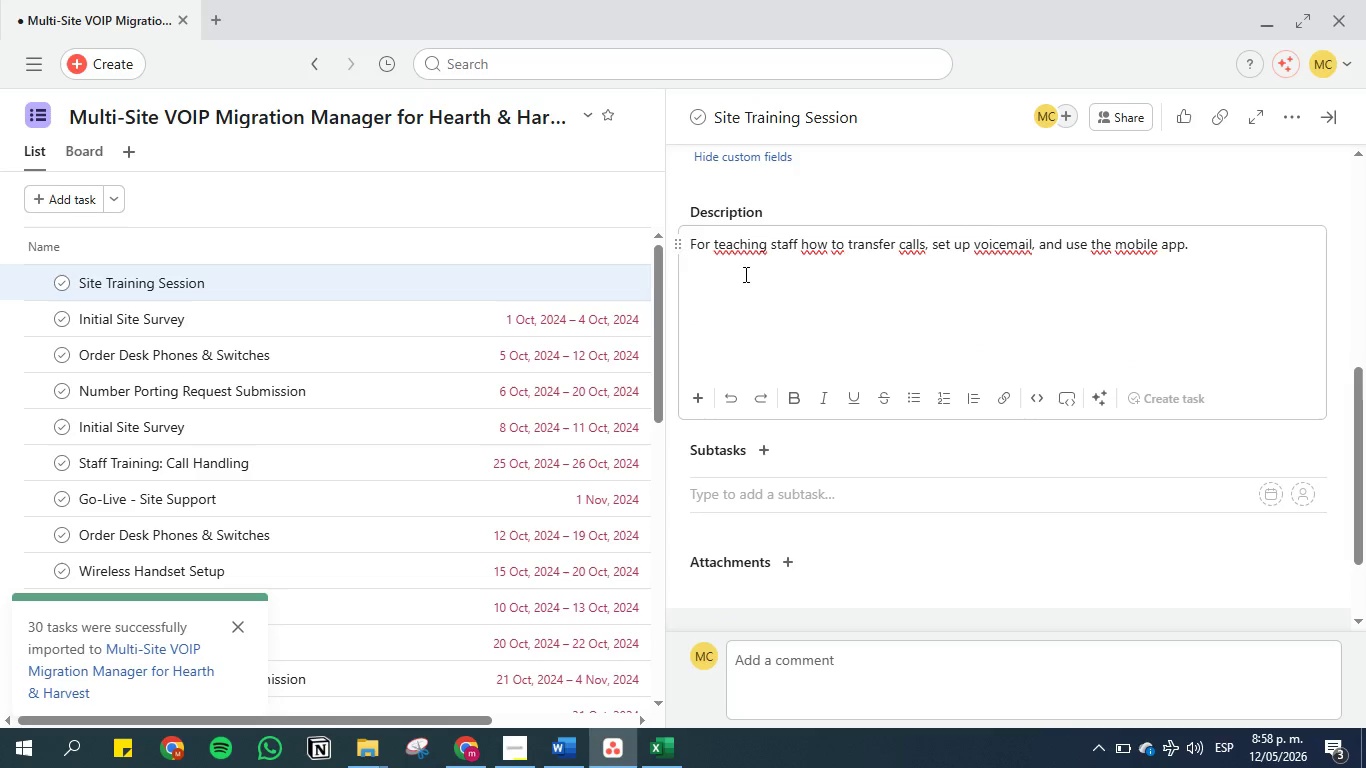 
left_click([745, 275])
 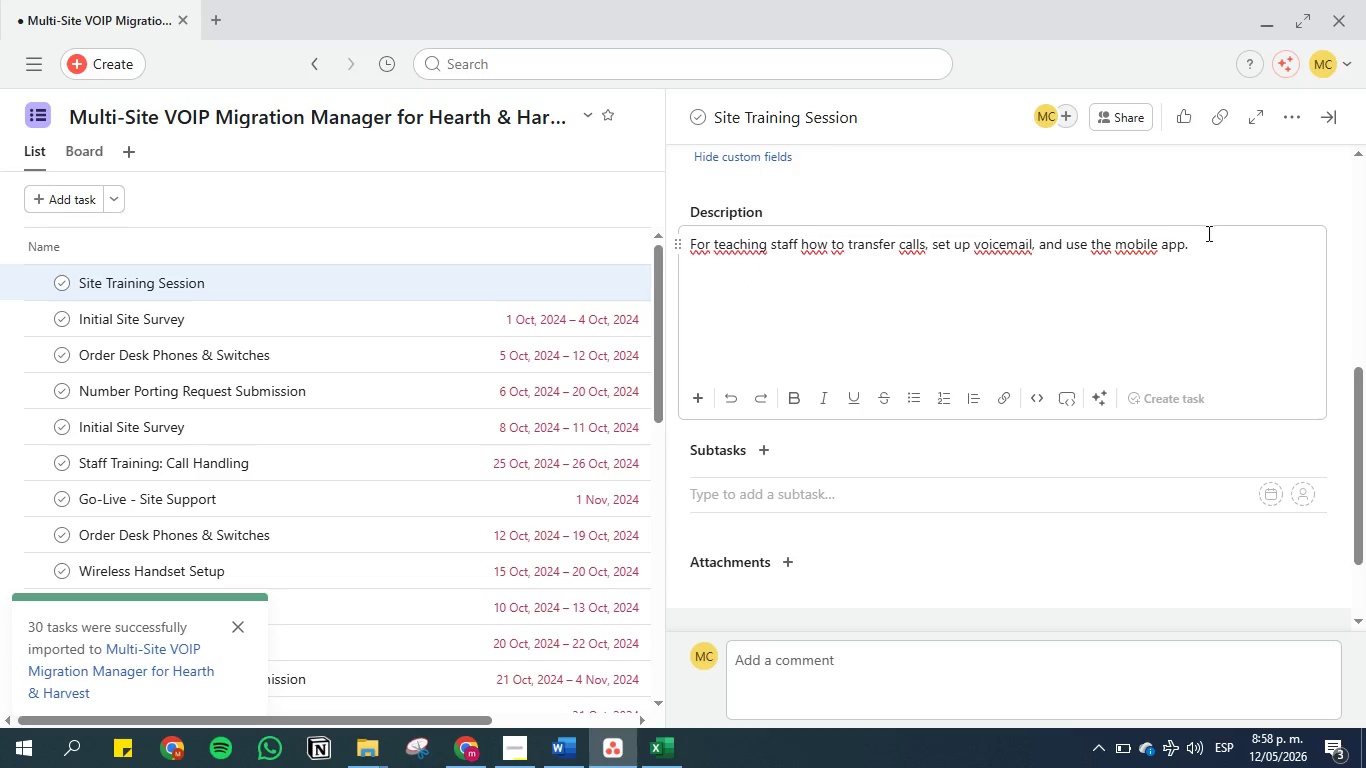 
left_click_drag(start_coordinate=[1208, 244], to_coordinate=[674, 250])
 